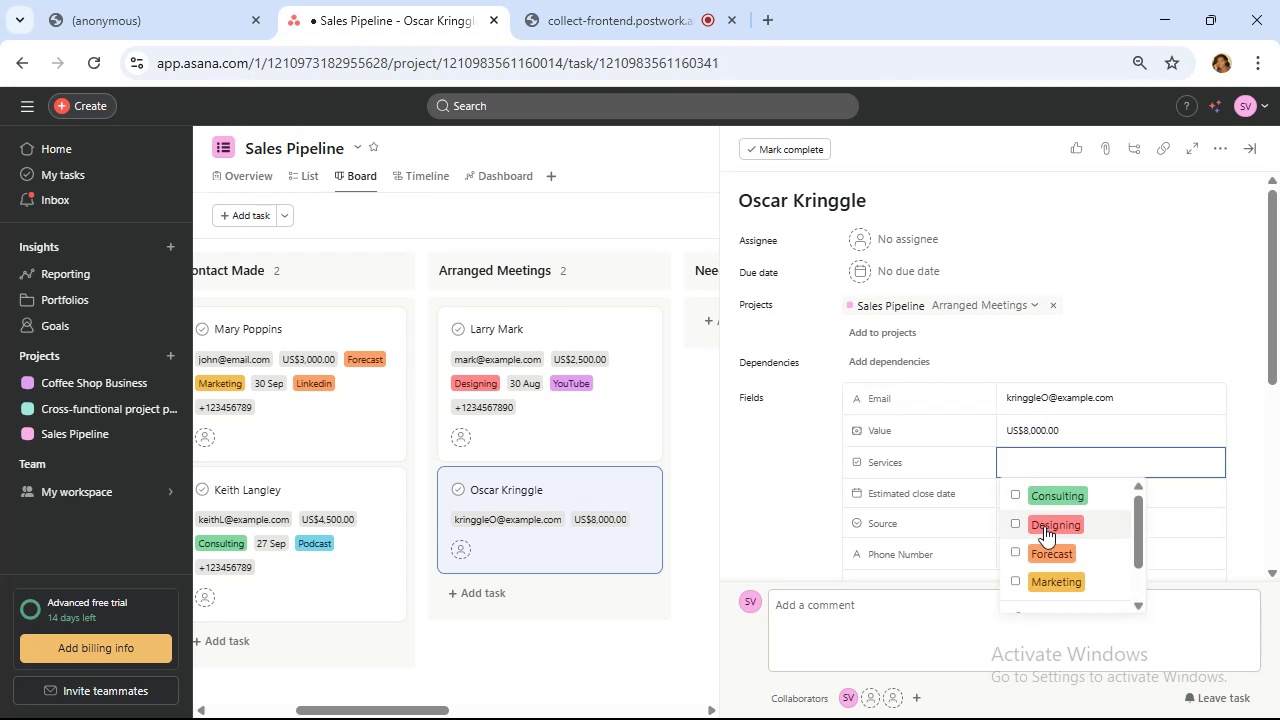 
scroll: coordinate [1044, 526], scroll_direction: down, amount: 2.0
 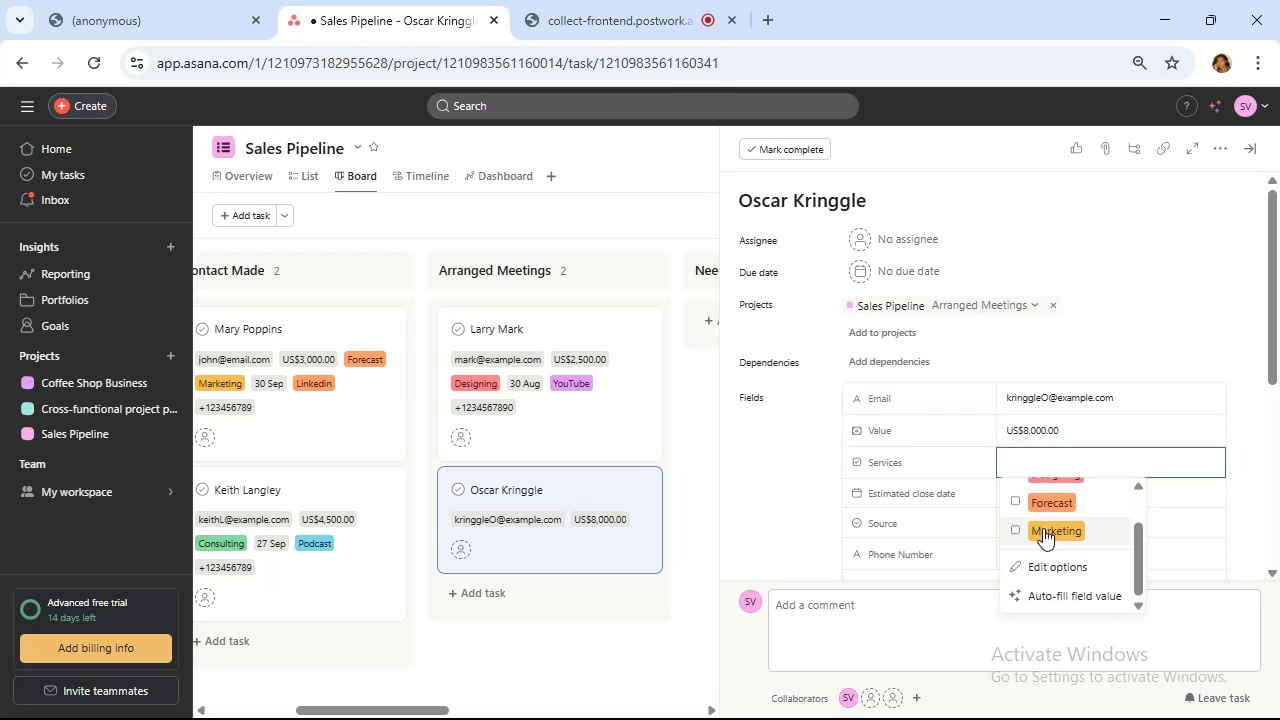 
left_click([1043, 530])
 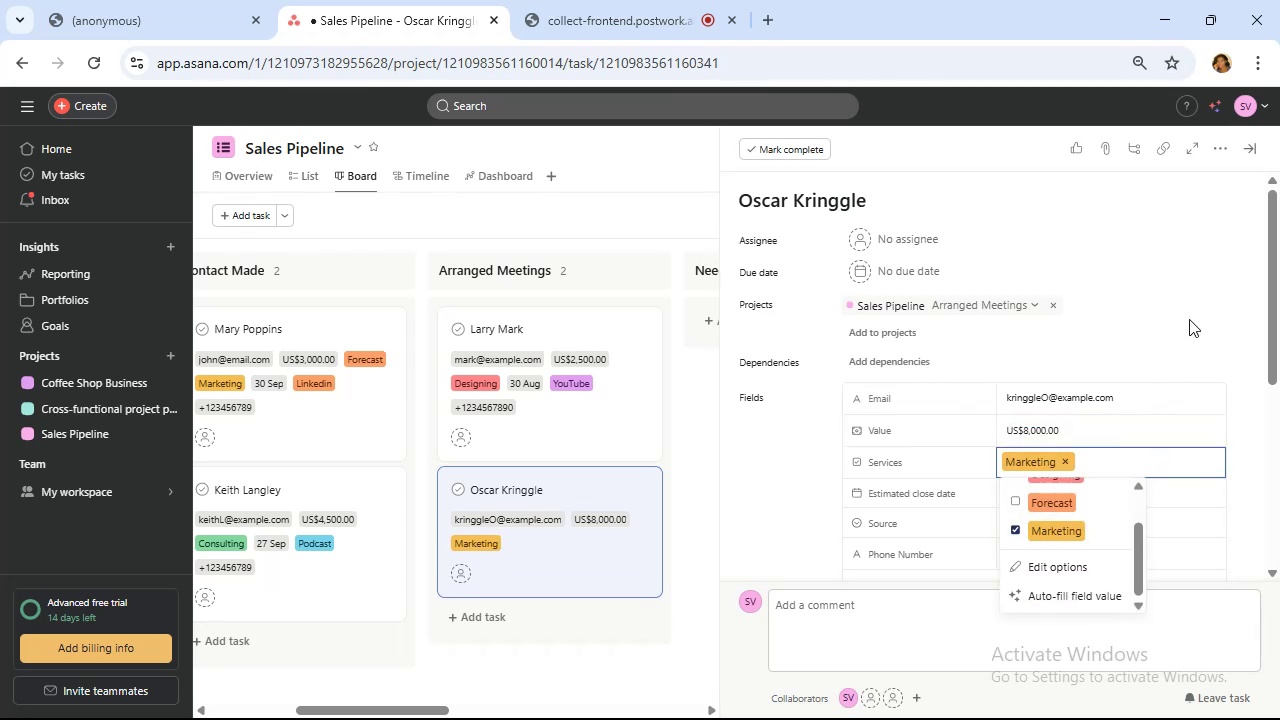 
left_click([1189, 318])
 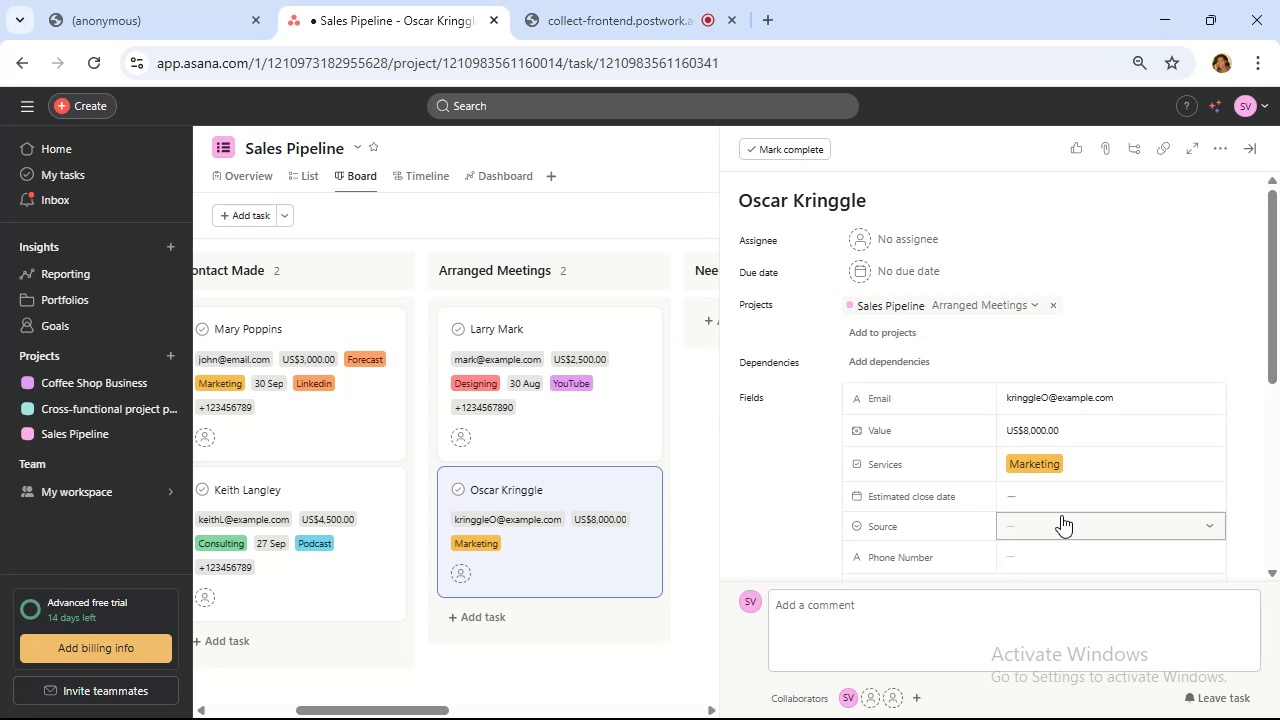 
left_click([1061, 494])
 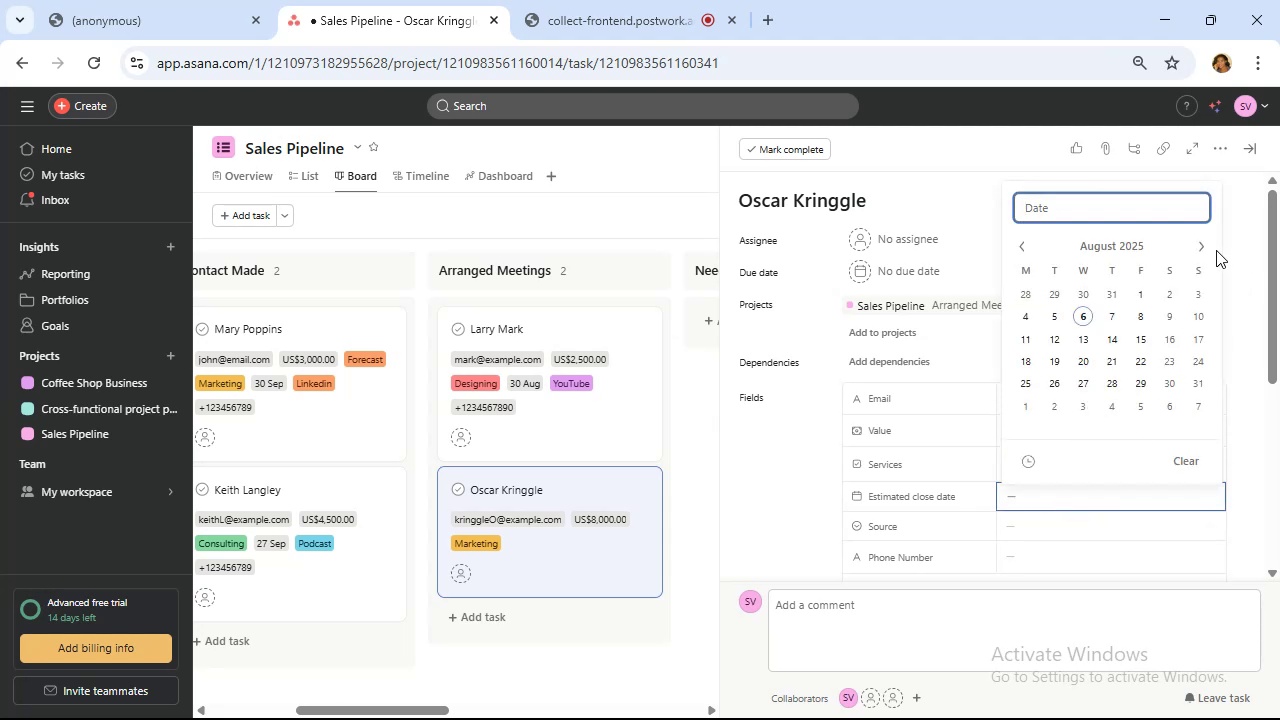 
double_click([1197, 244])
 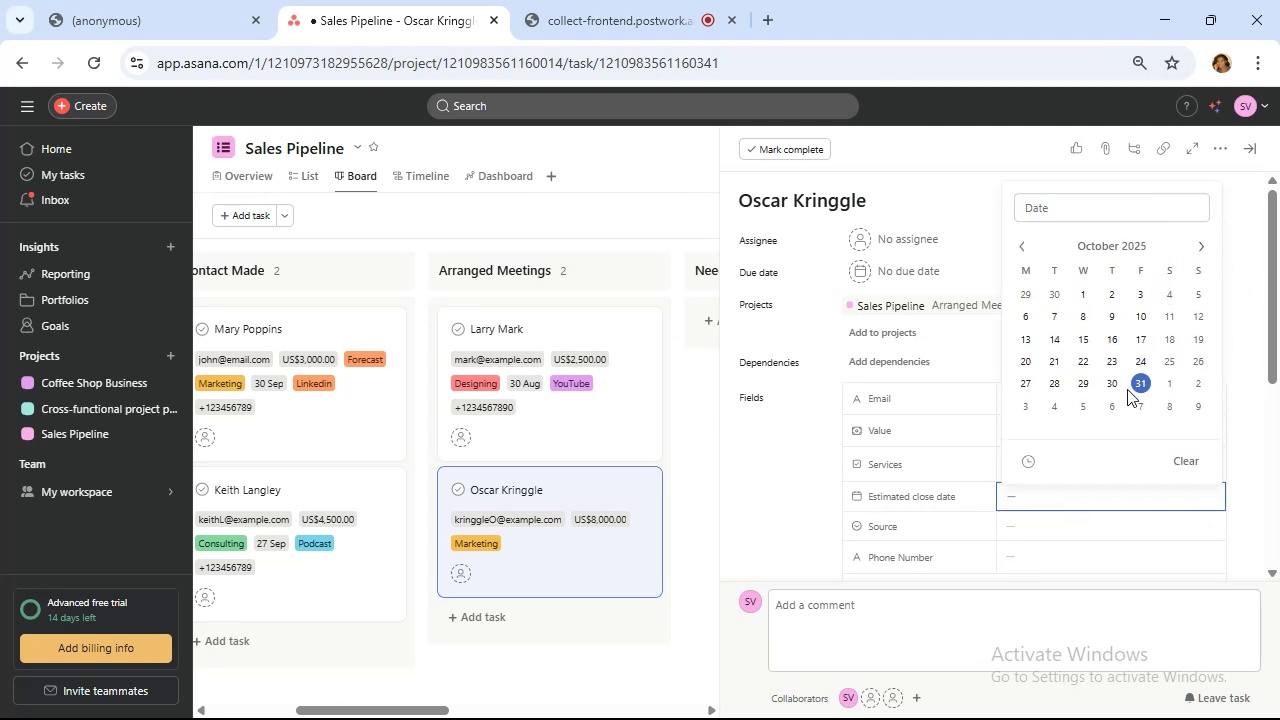 
left_click([1127, 388])
 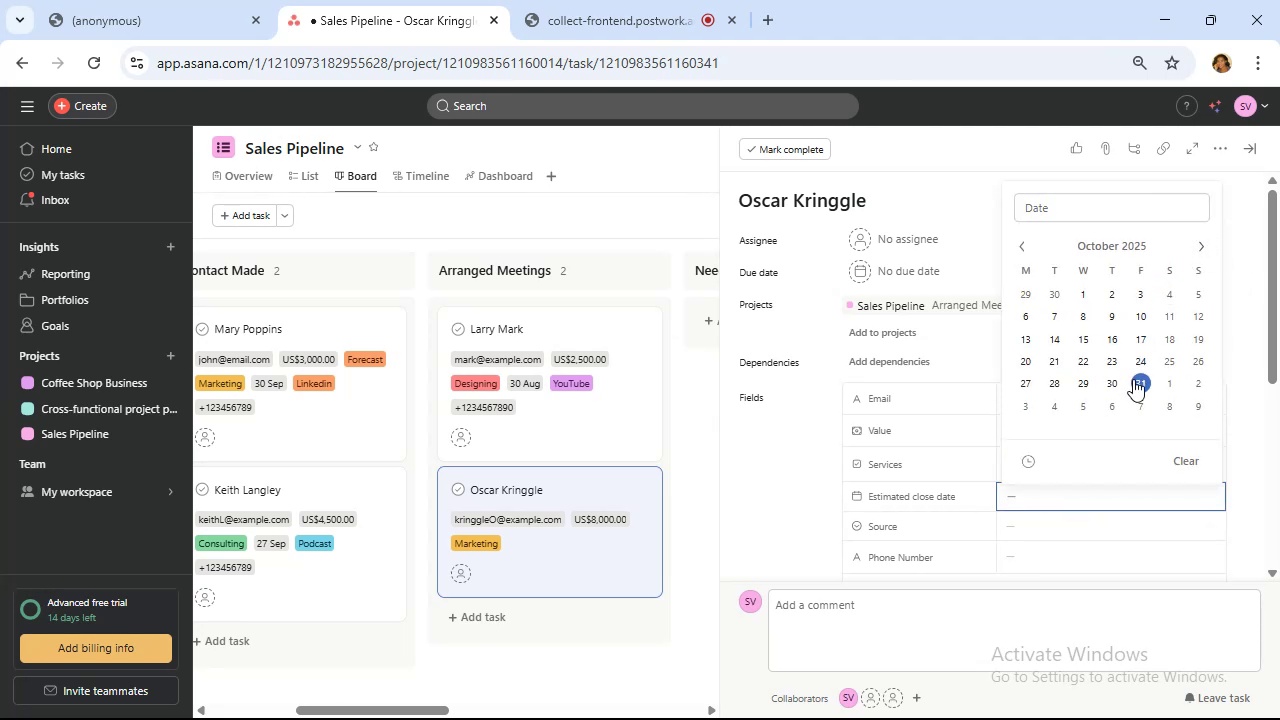 
left_click([1133, 379])
 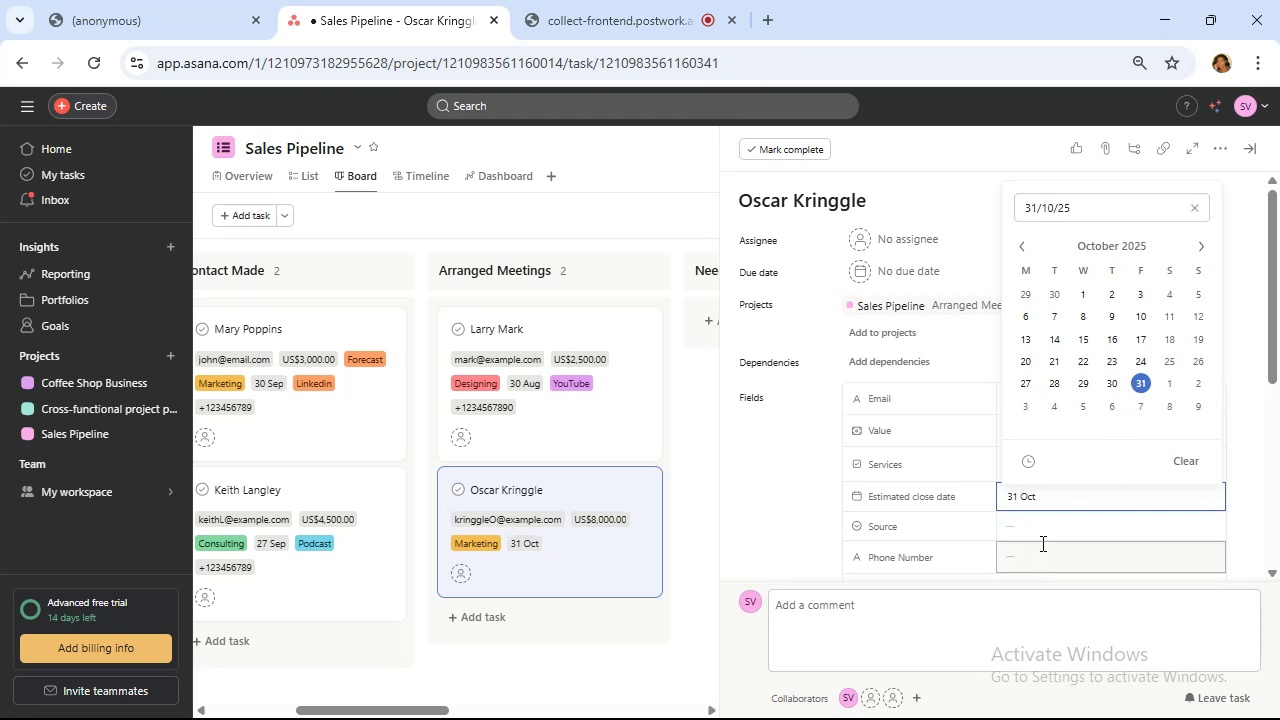 
left_click([1041, 531])
 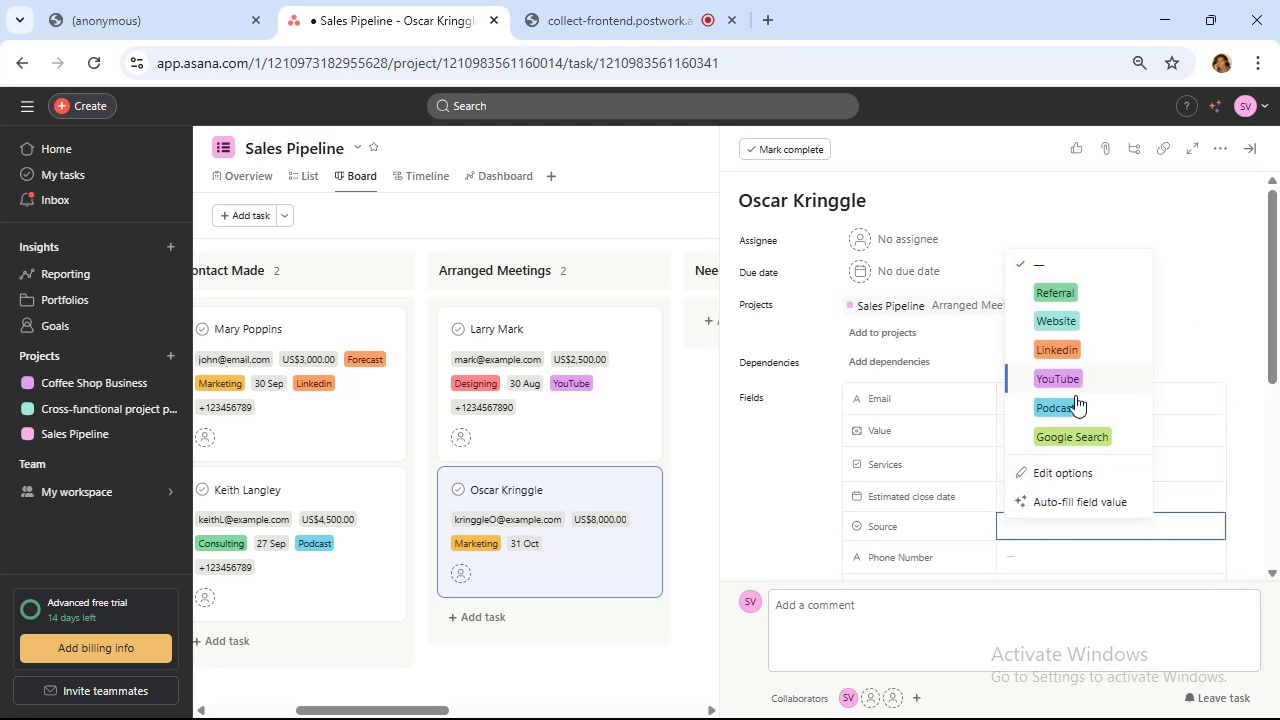 
left_click([1070, 398])
 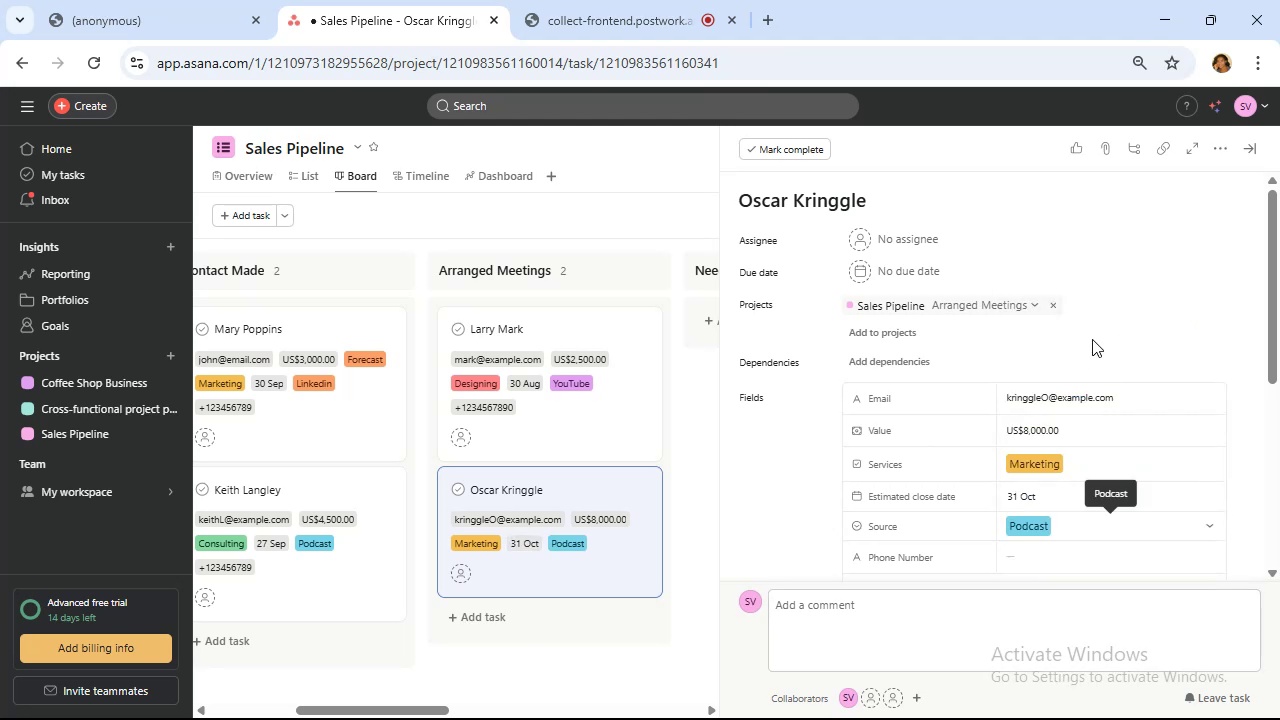 
scroll: coordinate [1120, 326], scroll_direction: down, amount: 3.0
 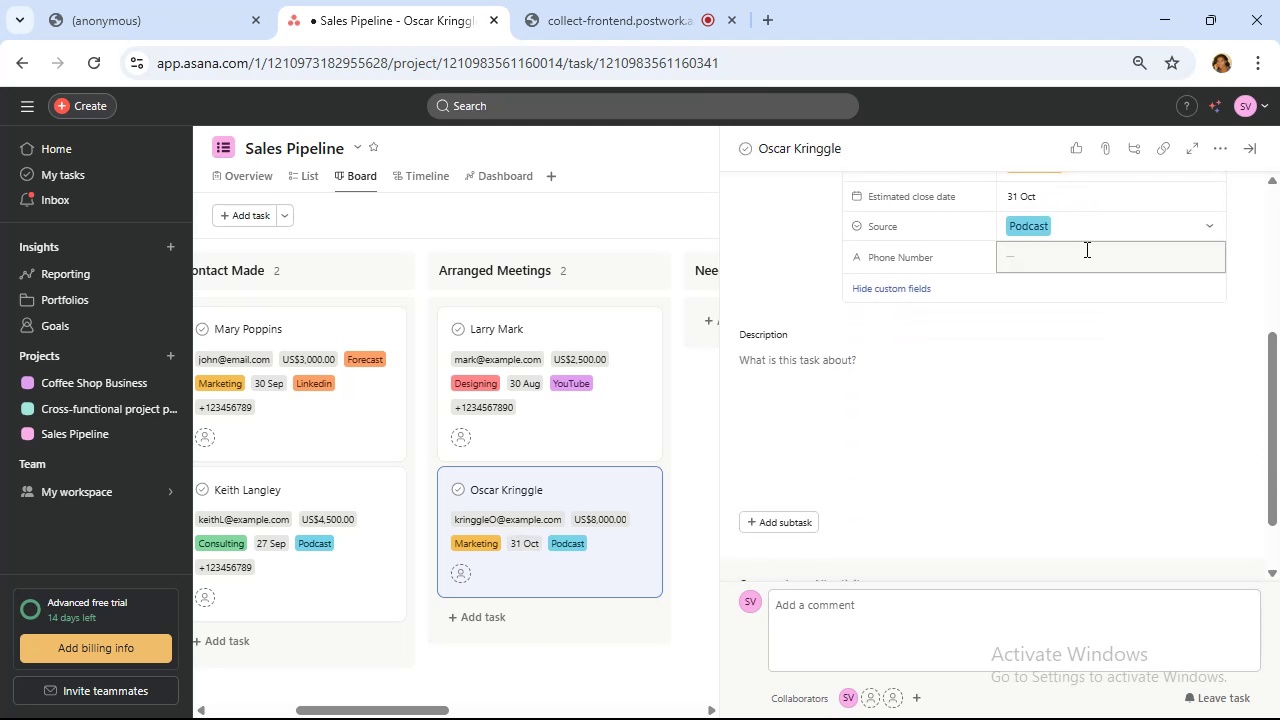 
left_click([1085, 249])
 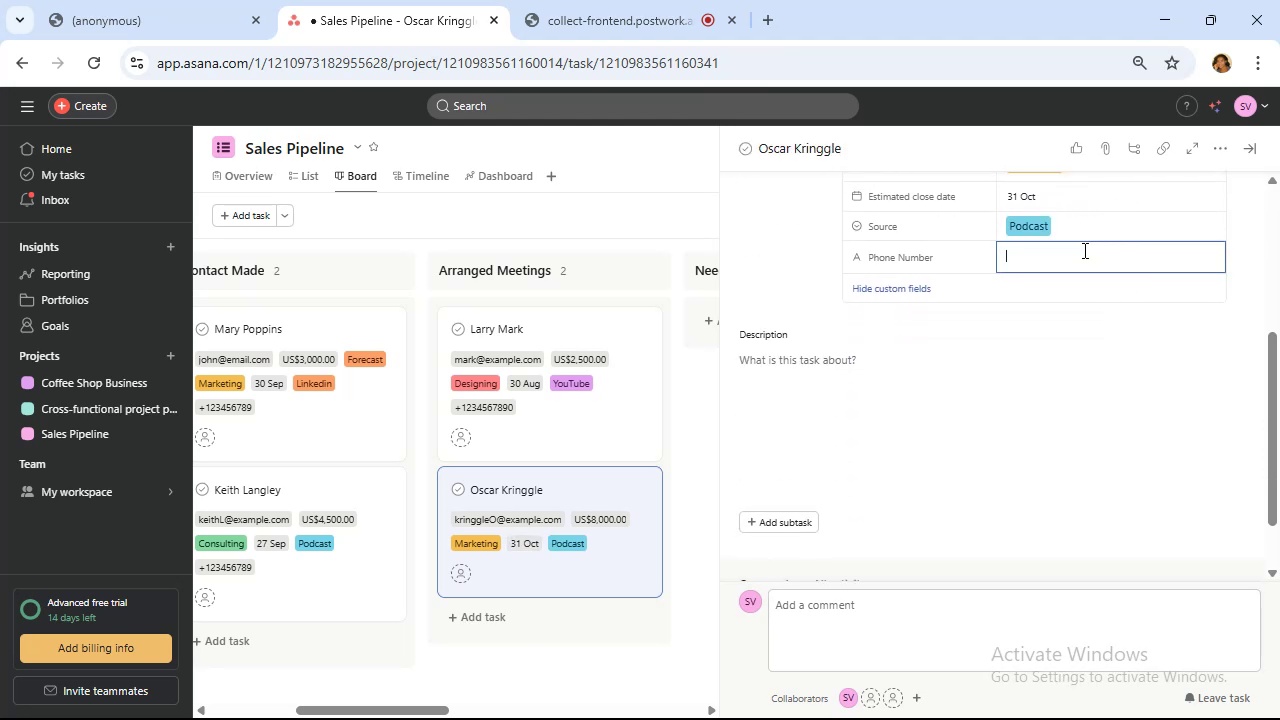 
type(+1234567890)
 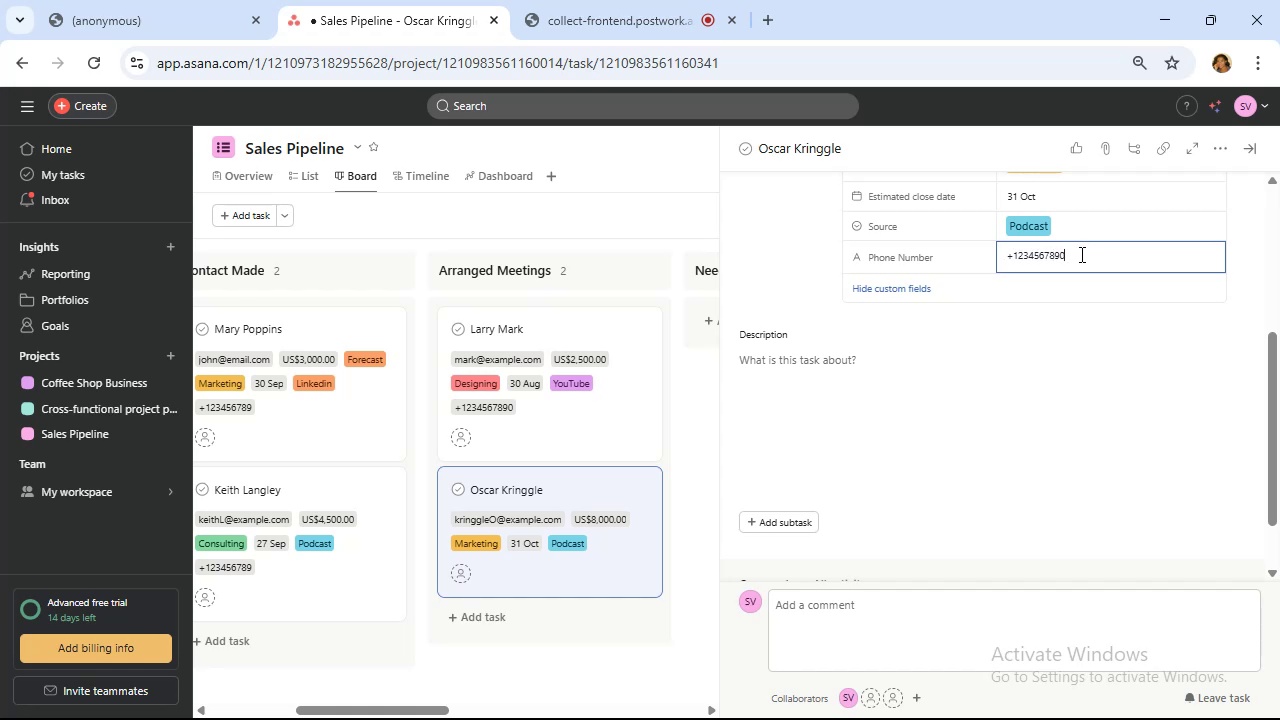 
wait(6.14)
 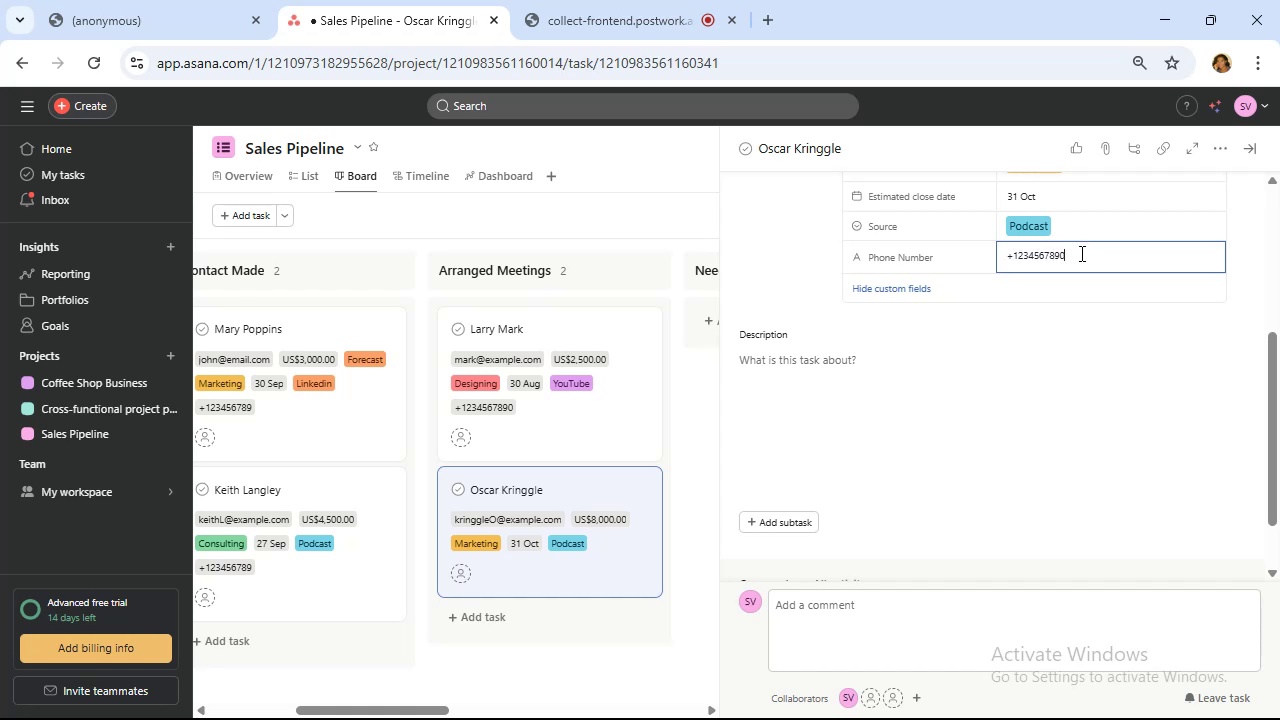 
key(ArrowLeft)
 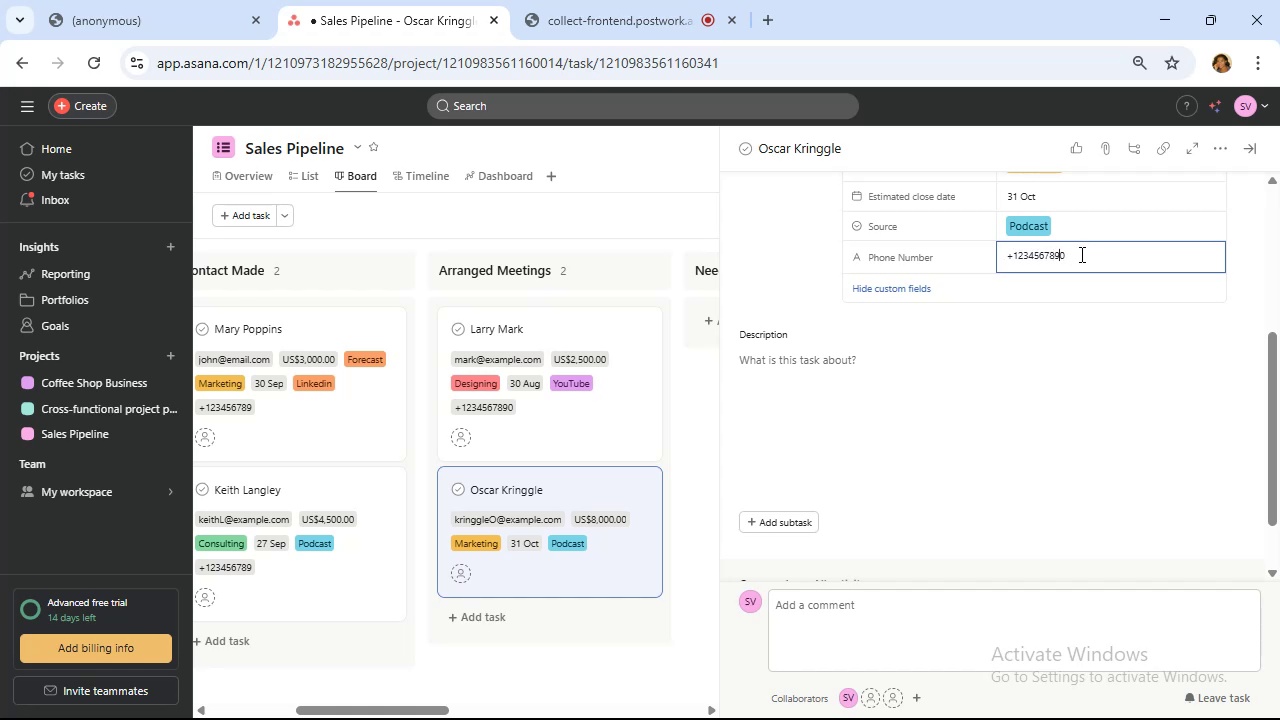 
key(ArrowLeft)
 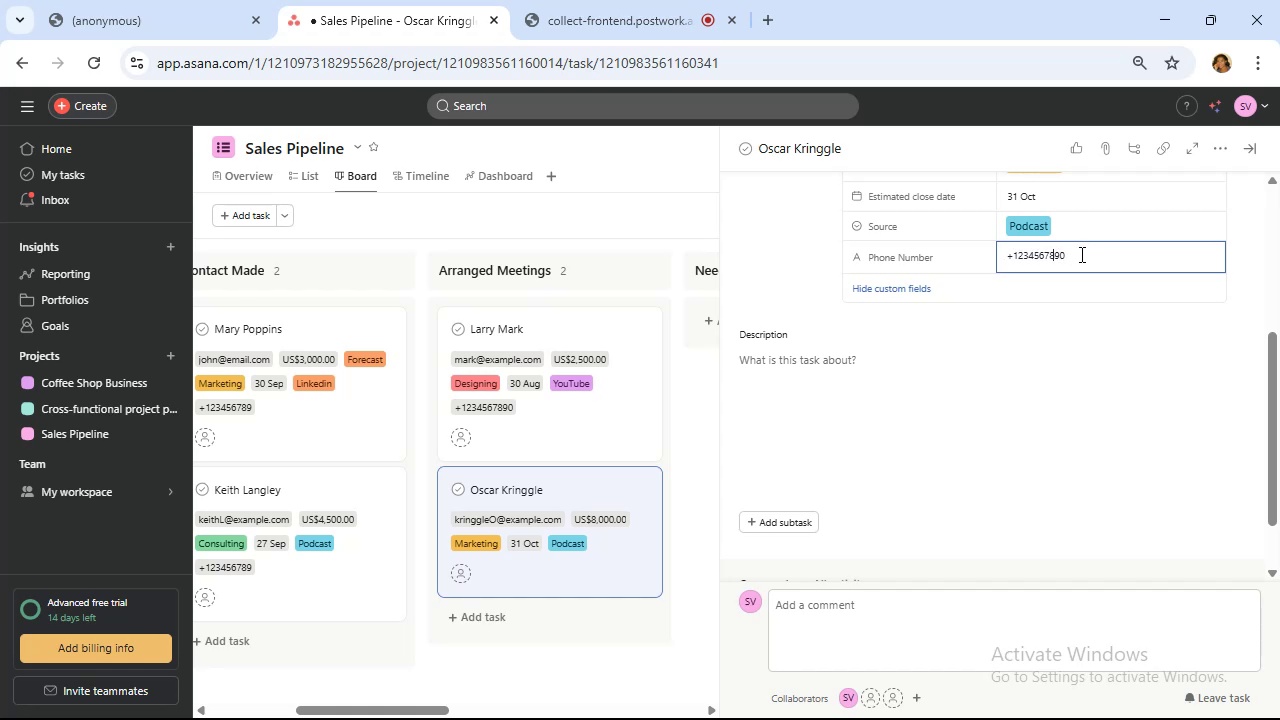 
key(ArrowLeft)
 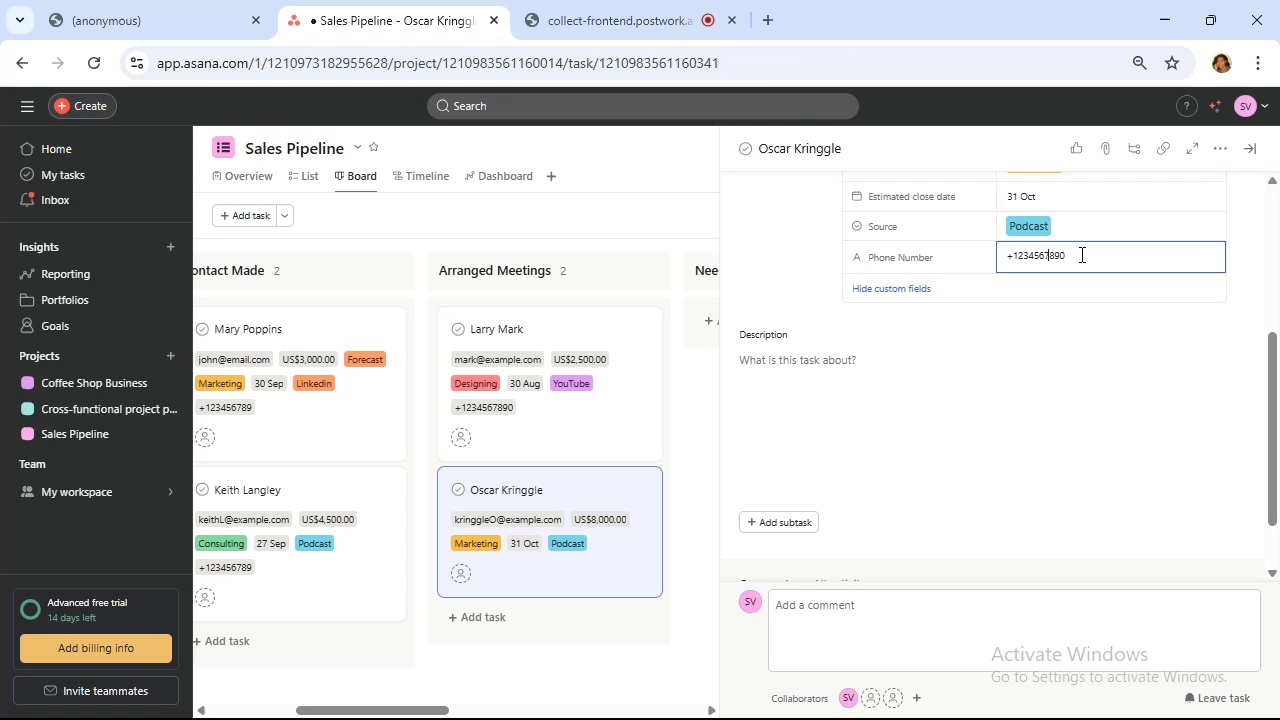 
key(ArrowLeft)
 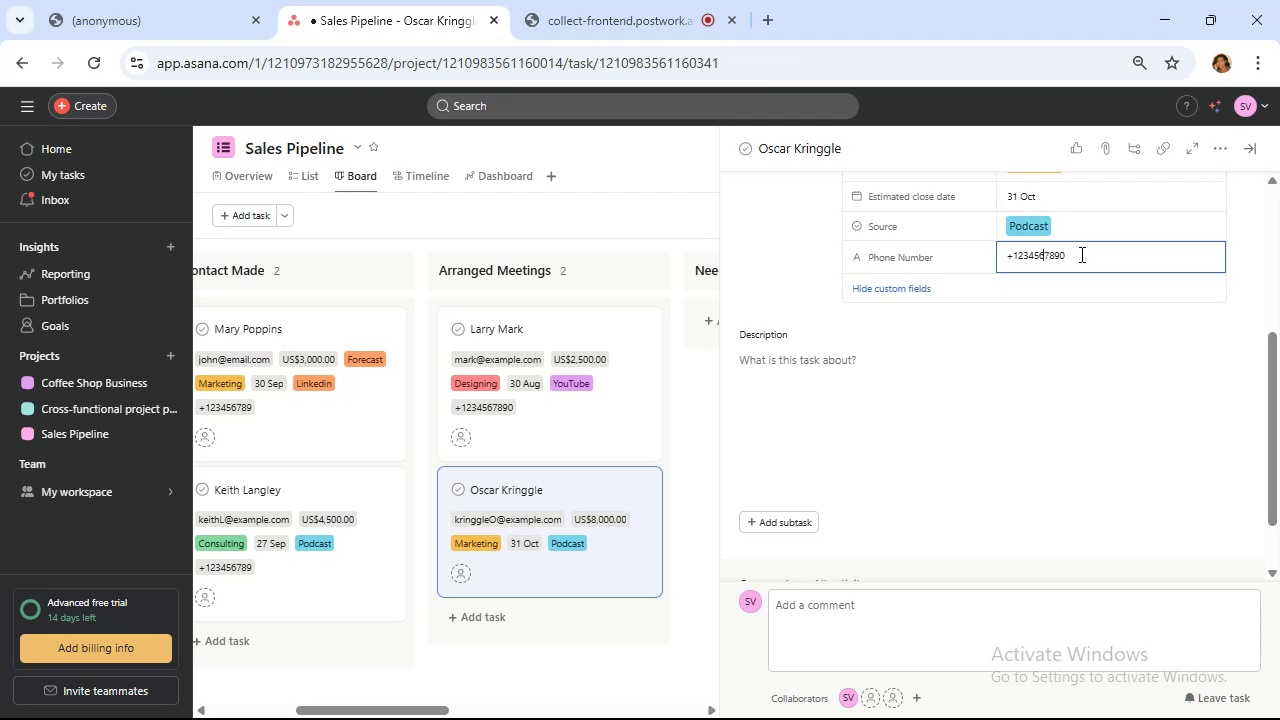 
key(ArrowLeft)
 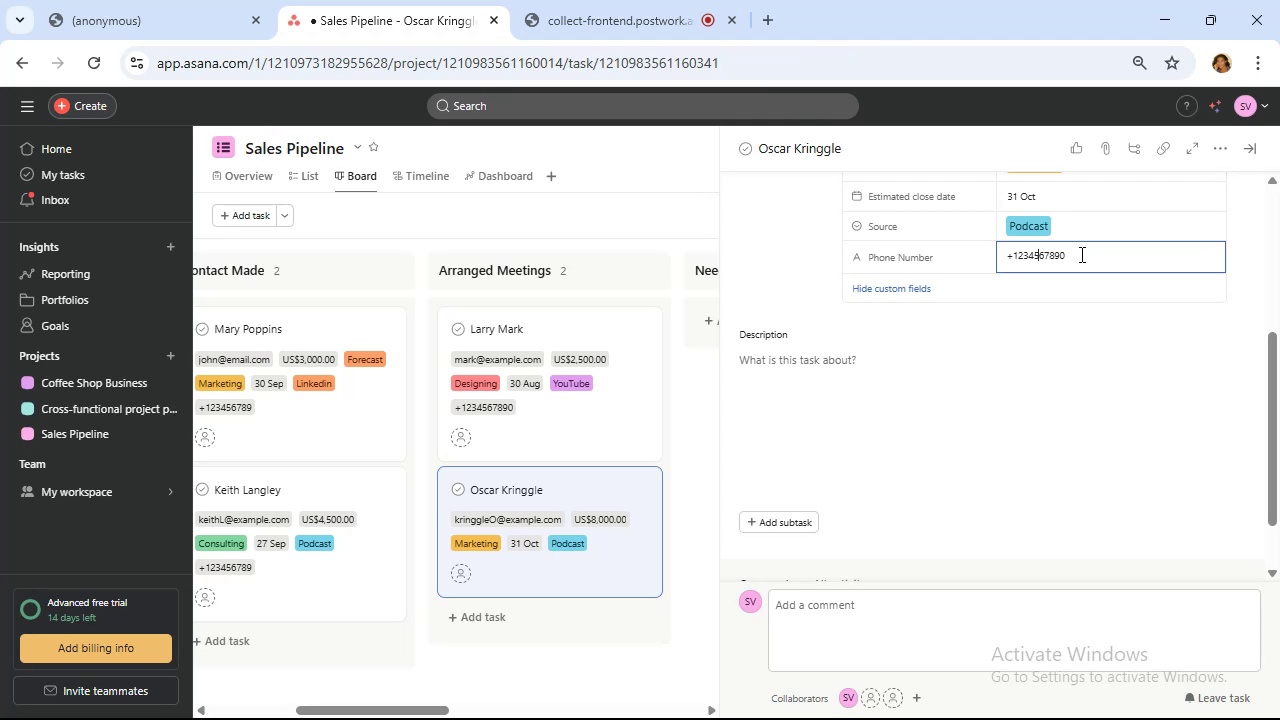 
key(ArrowLeft)
 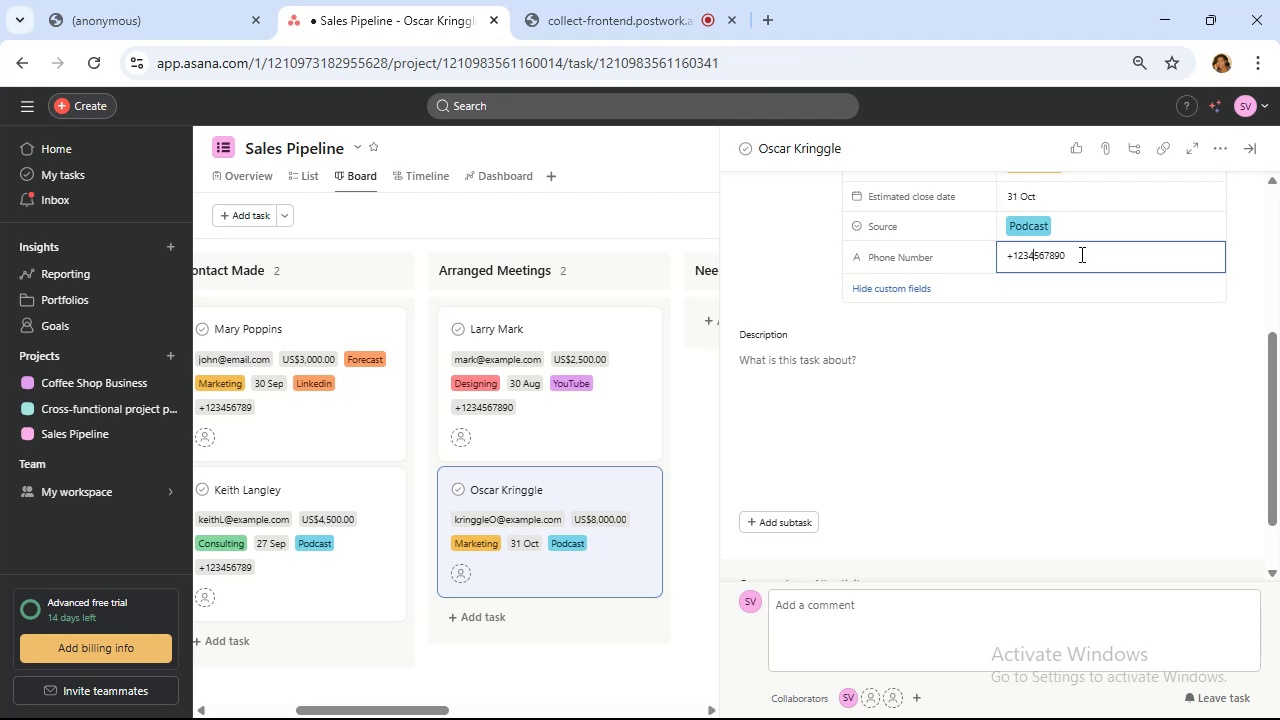 
key(ArrowLeft)
 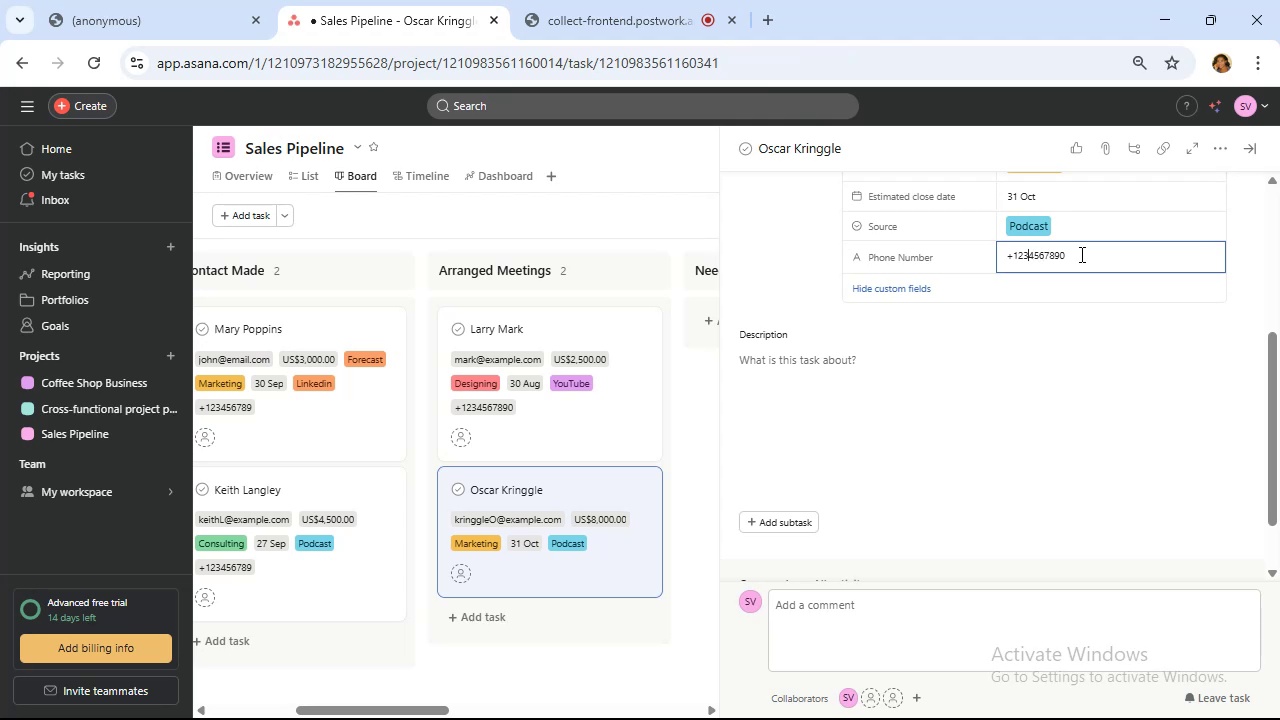 
key(ArrowLeft)
 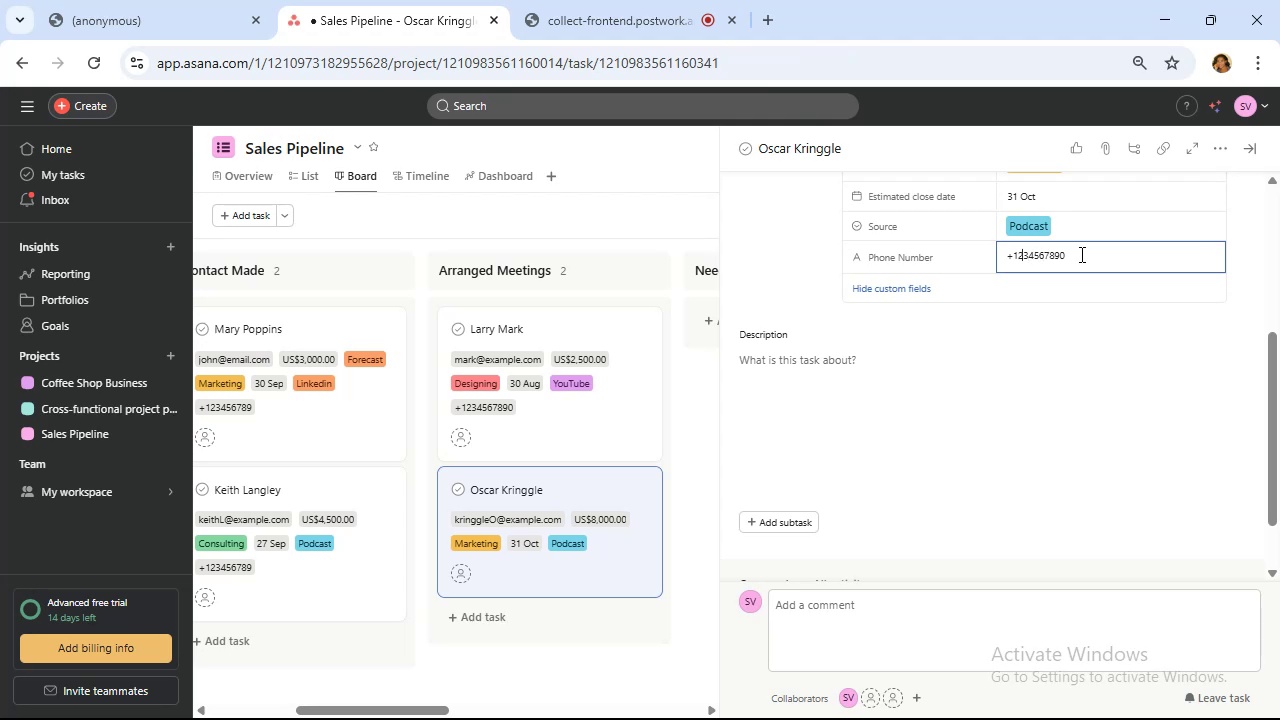 
key(ArrowLeft)
 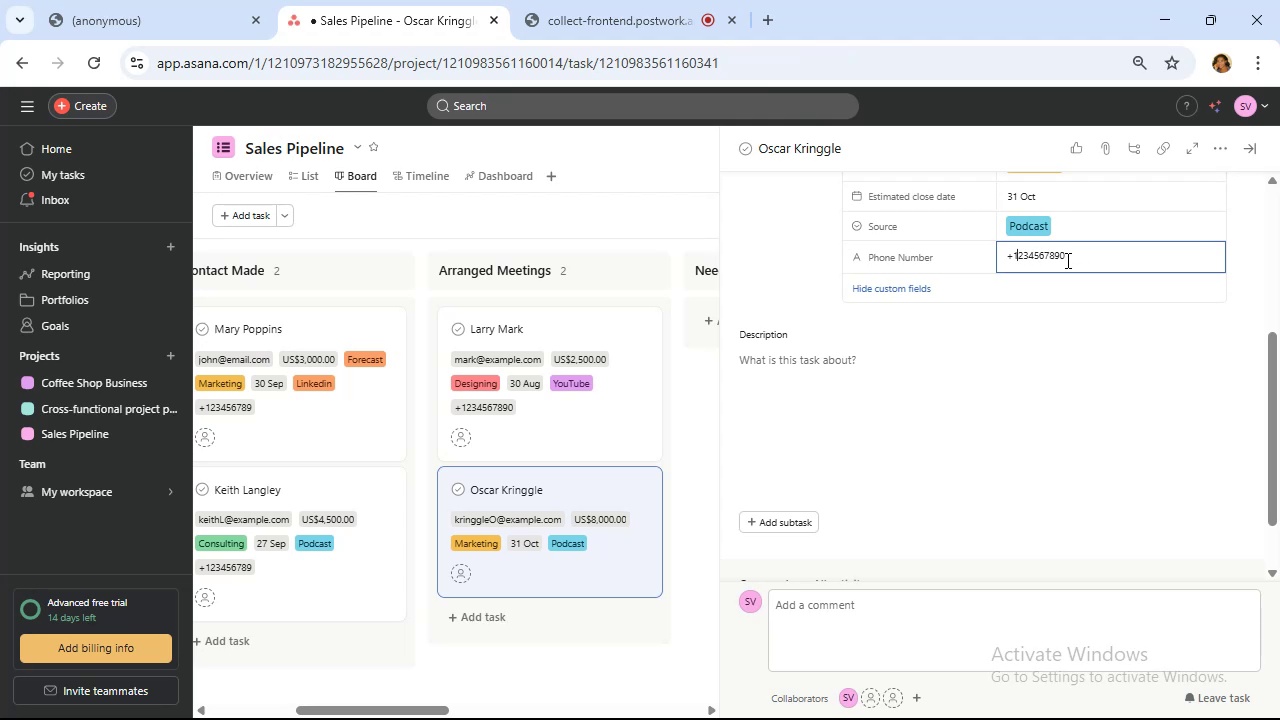 
key(Backspace)
type(44)
 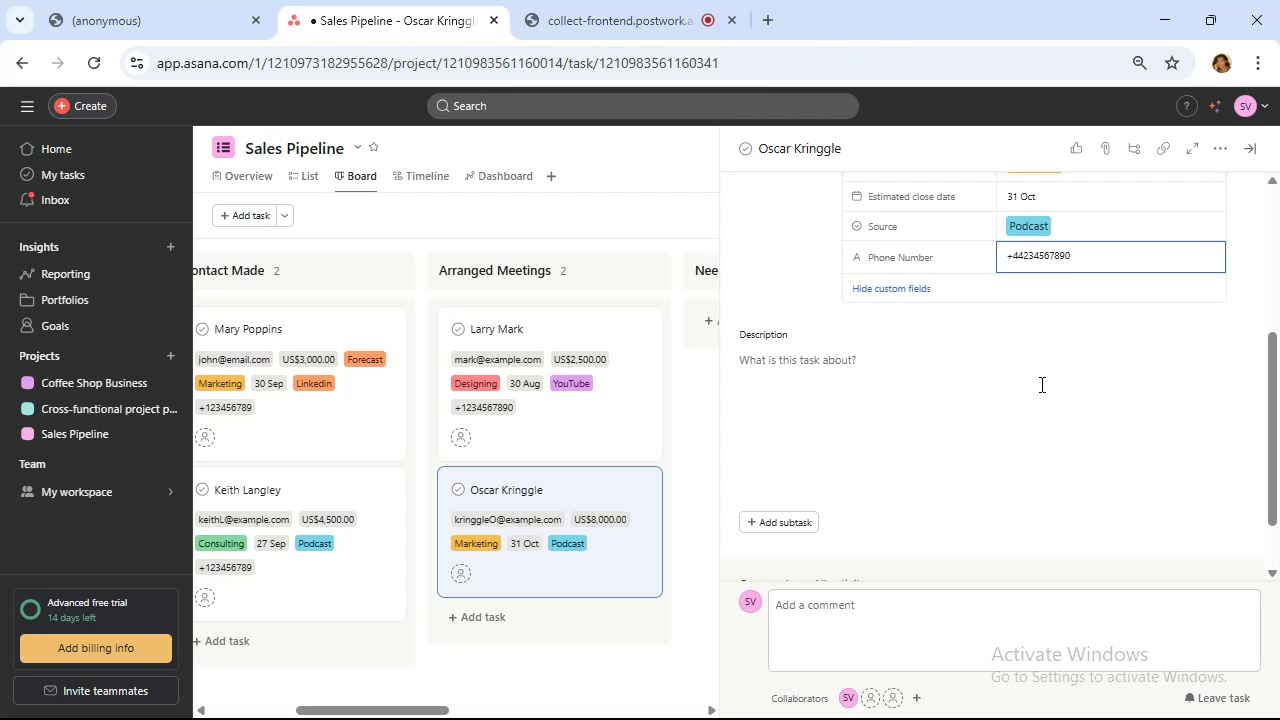 
left_click([1030, 429])
 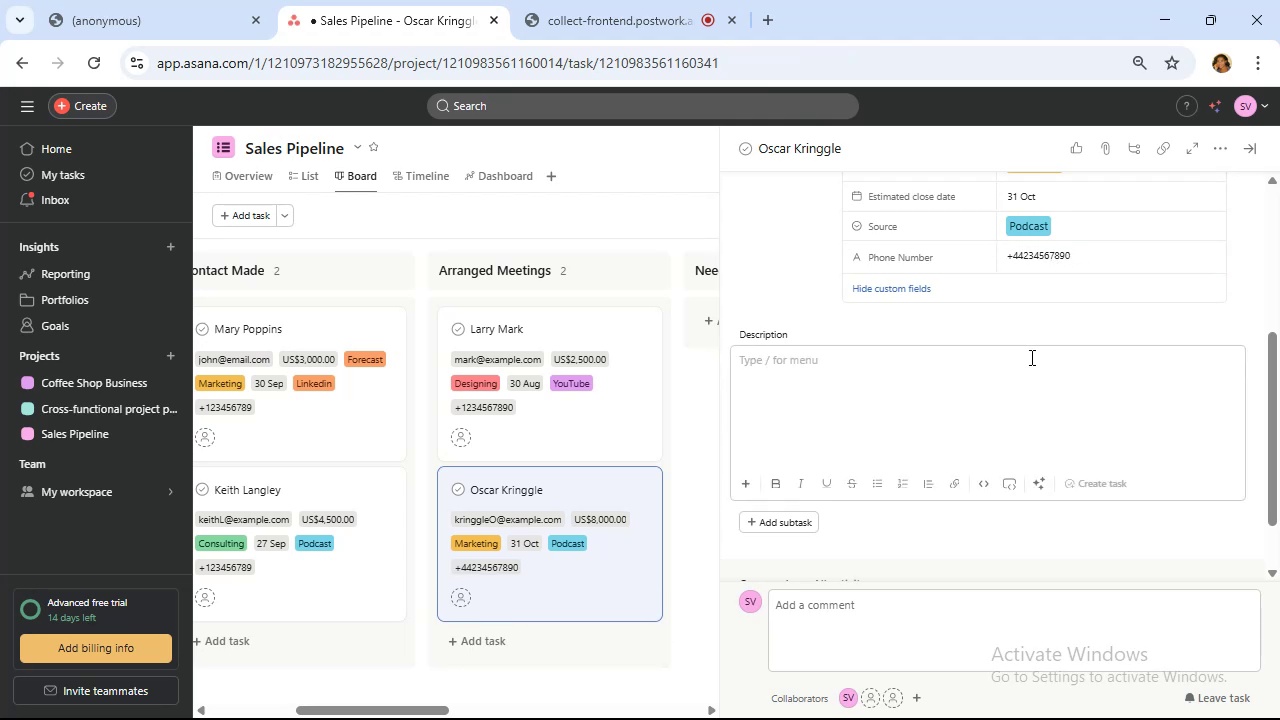 
scroll: coordinate [1029, 354], scroll_direction: up, amount: 3.0
 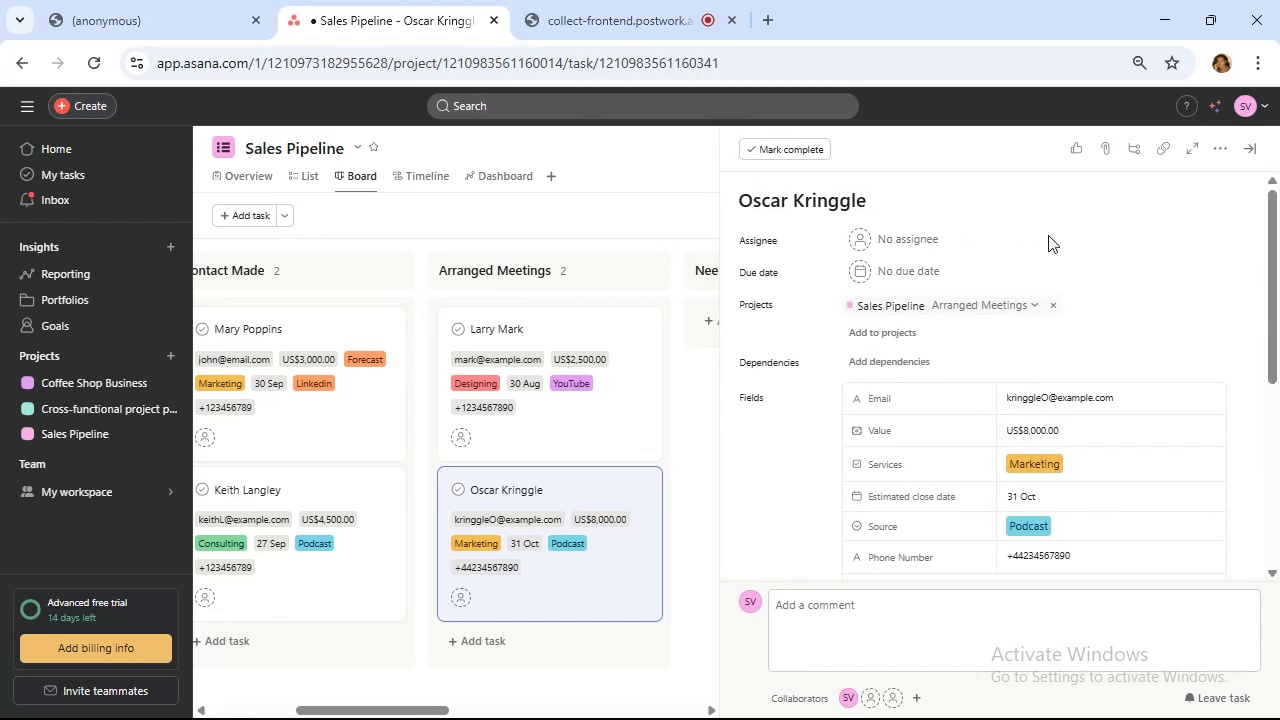 
wait(5.53)
 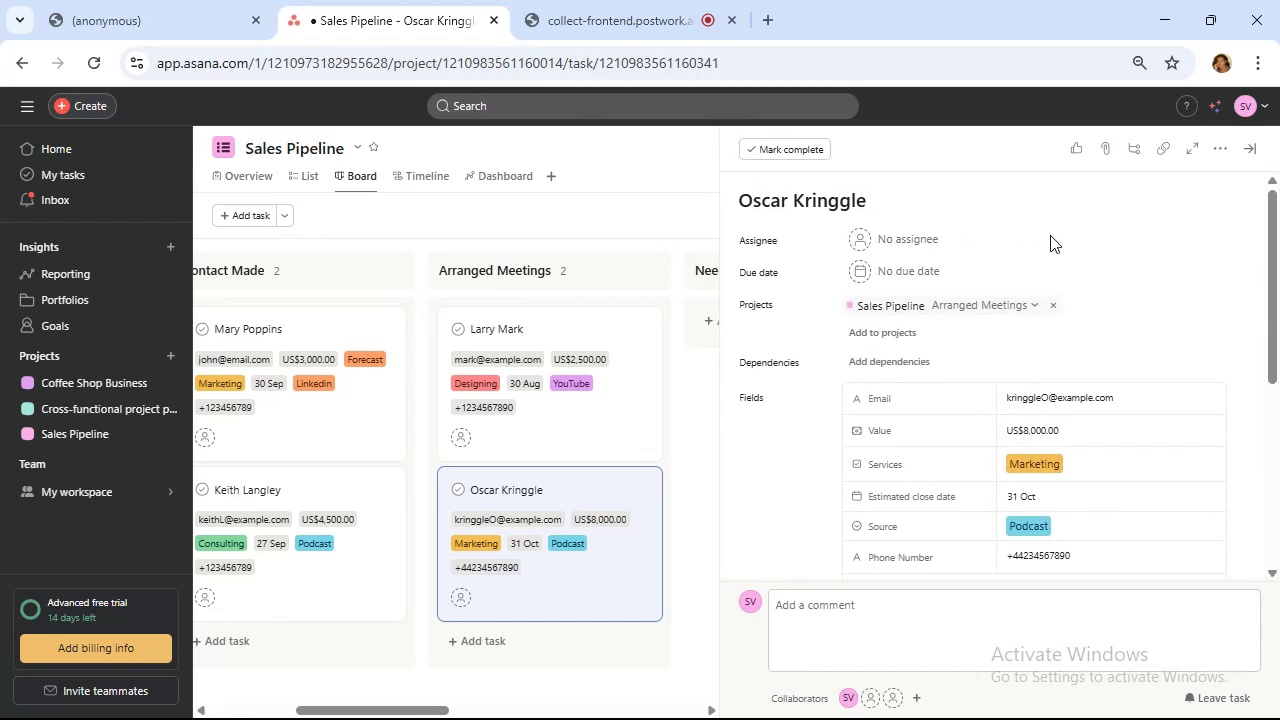 
left_click([1255, 155])
 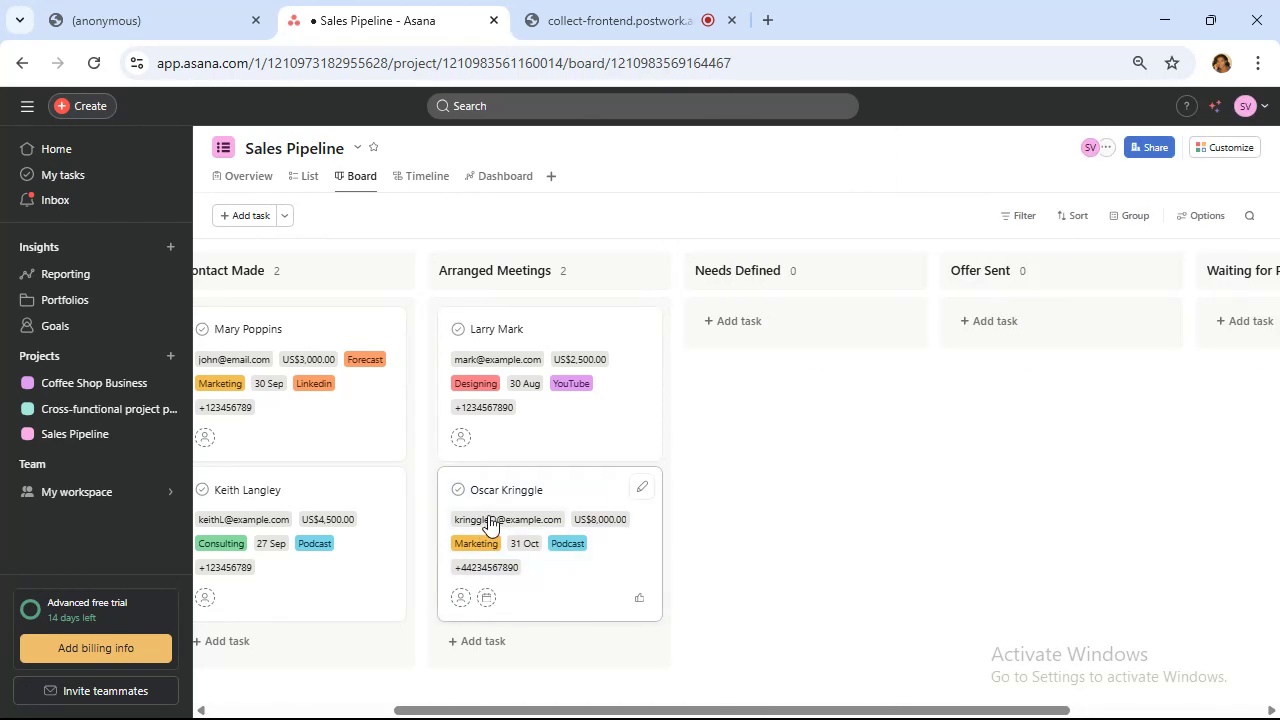 
left_click_drag(start_coordinate=[460, 698], to_coordinate=[334, 648])
 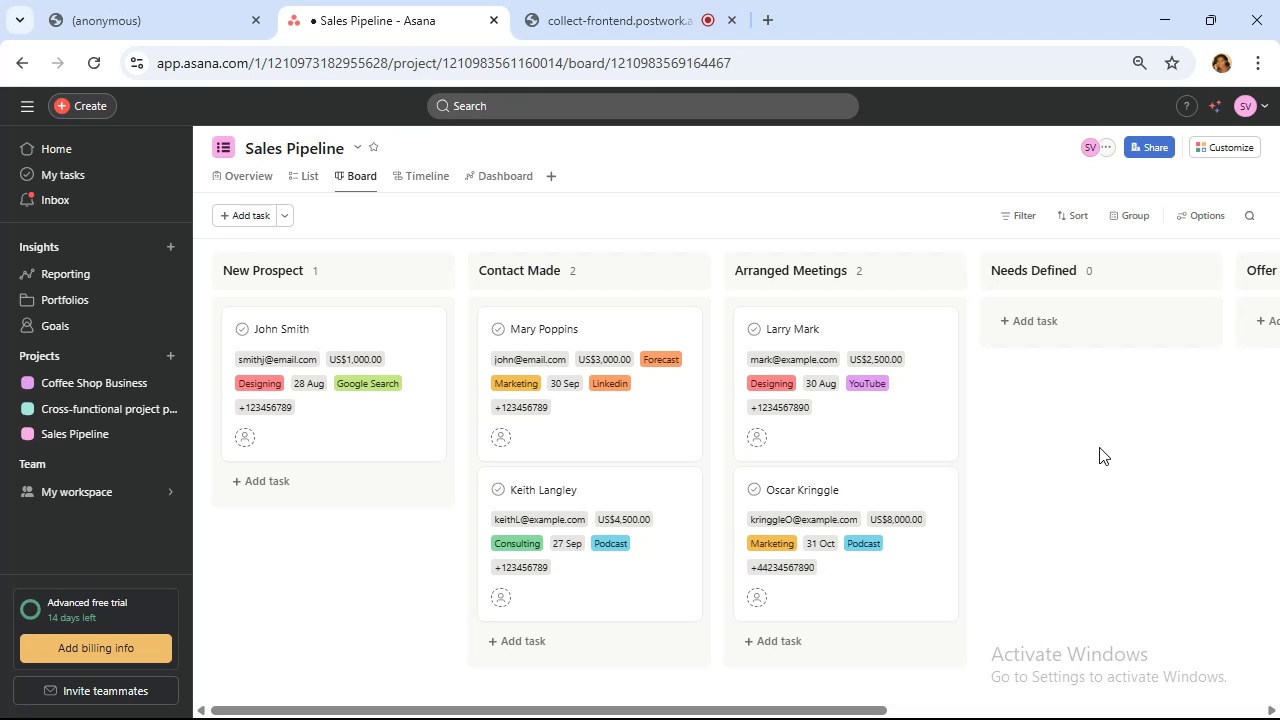 
wait(19.97)
 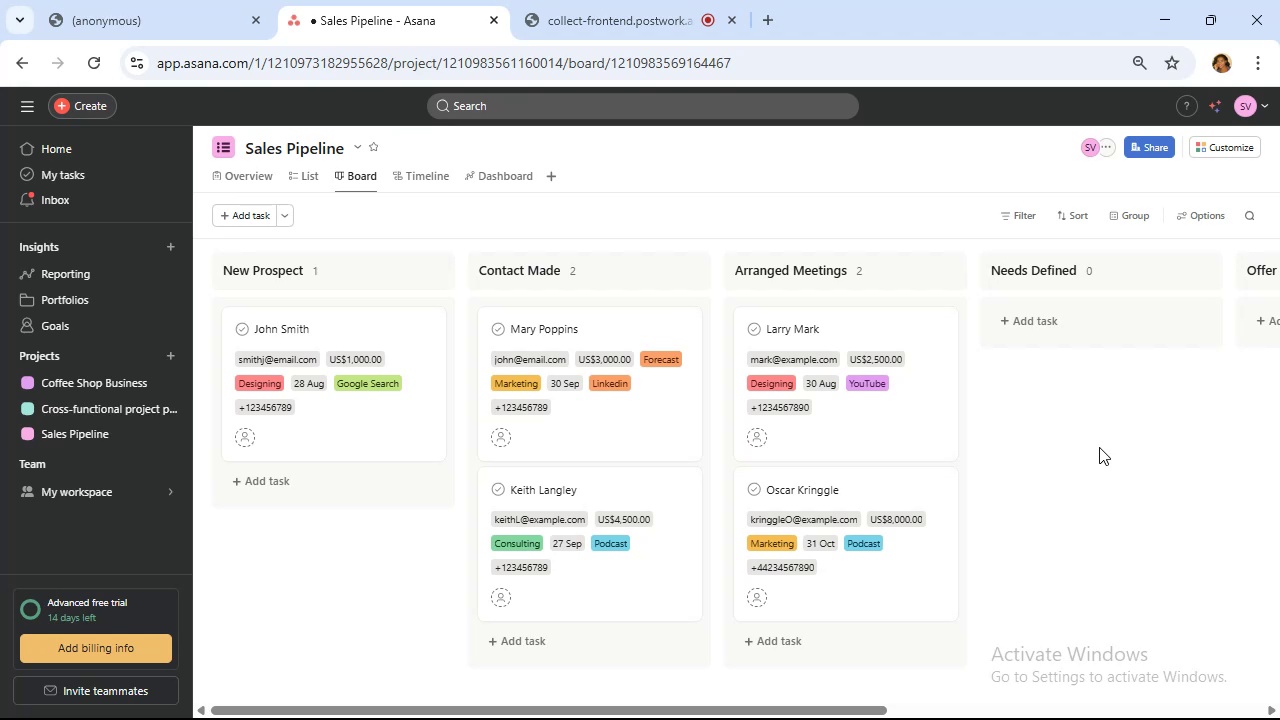 
left_click([1060, 219])
 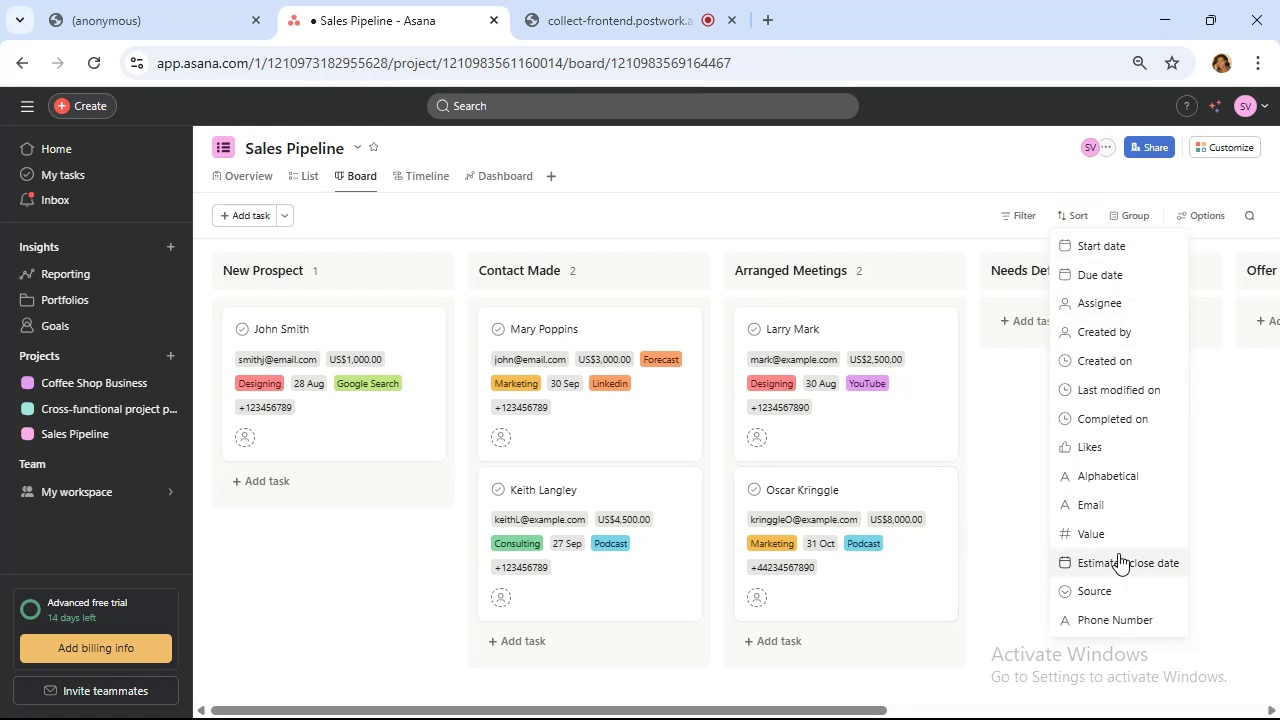 
wait(5.74)
 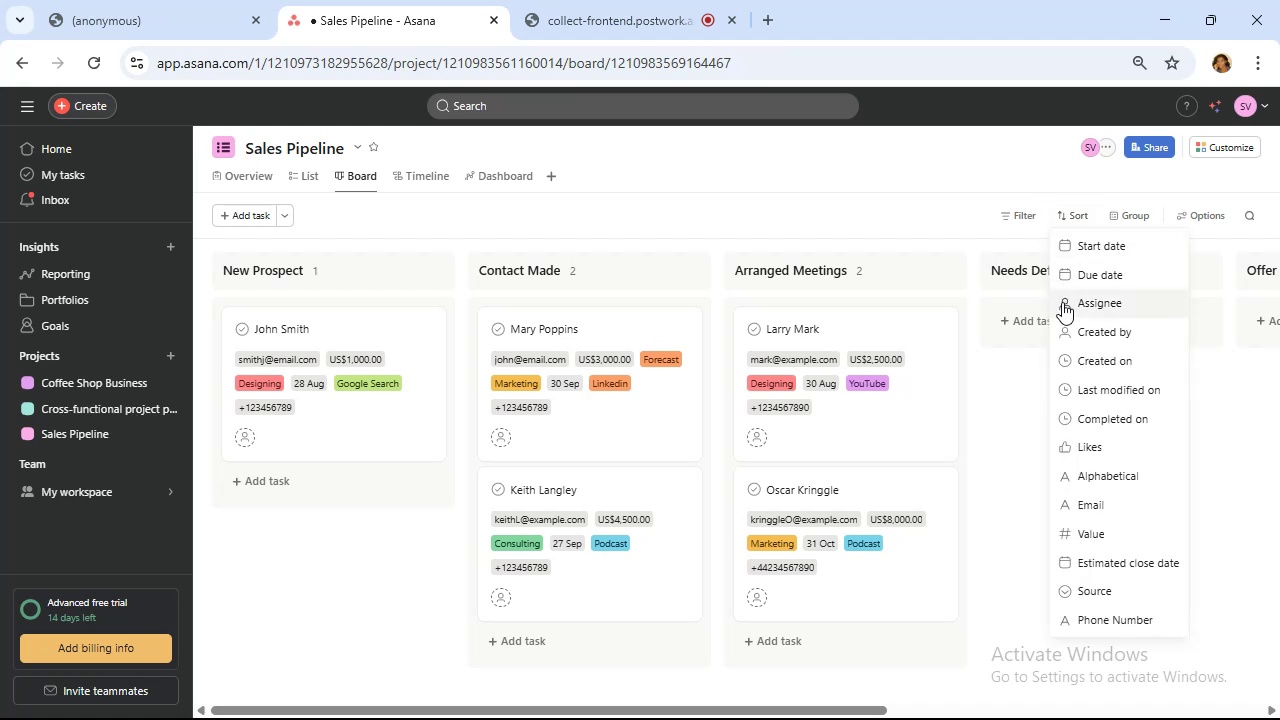 
left_click([1114, 546])
 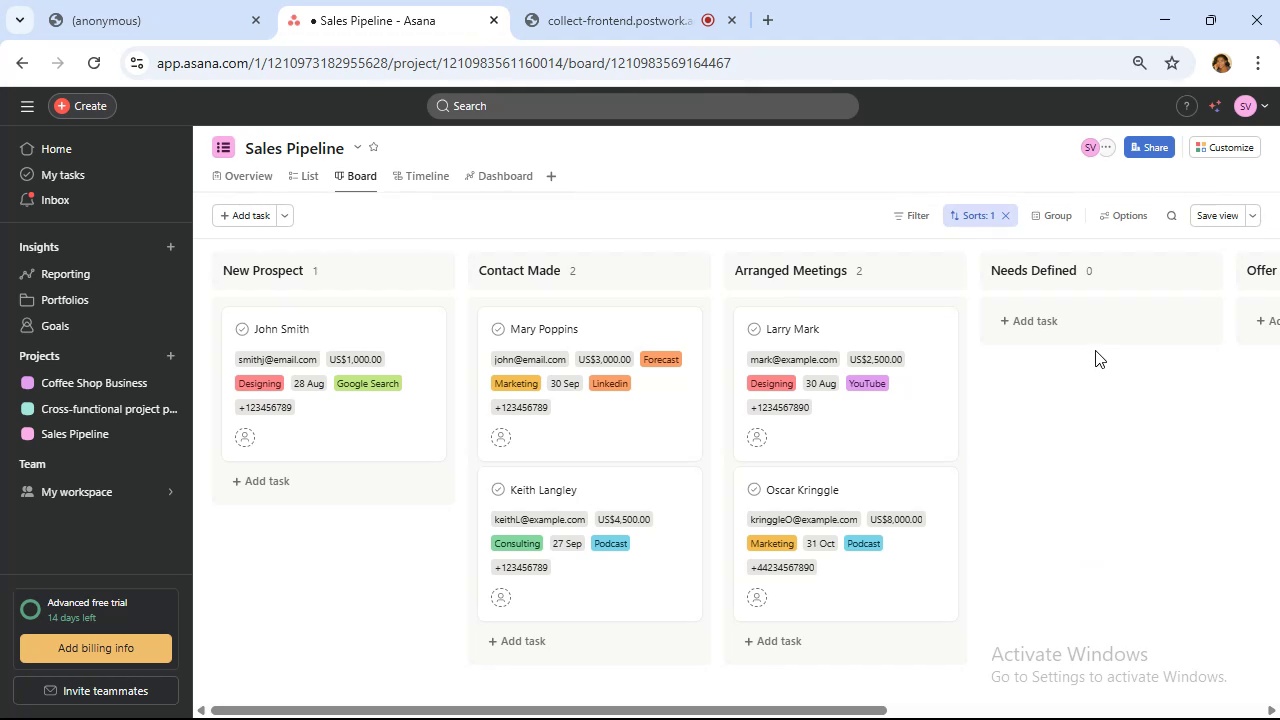 
wait(11.81)
 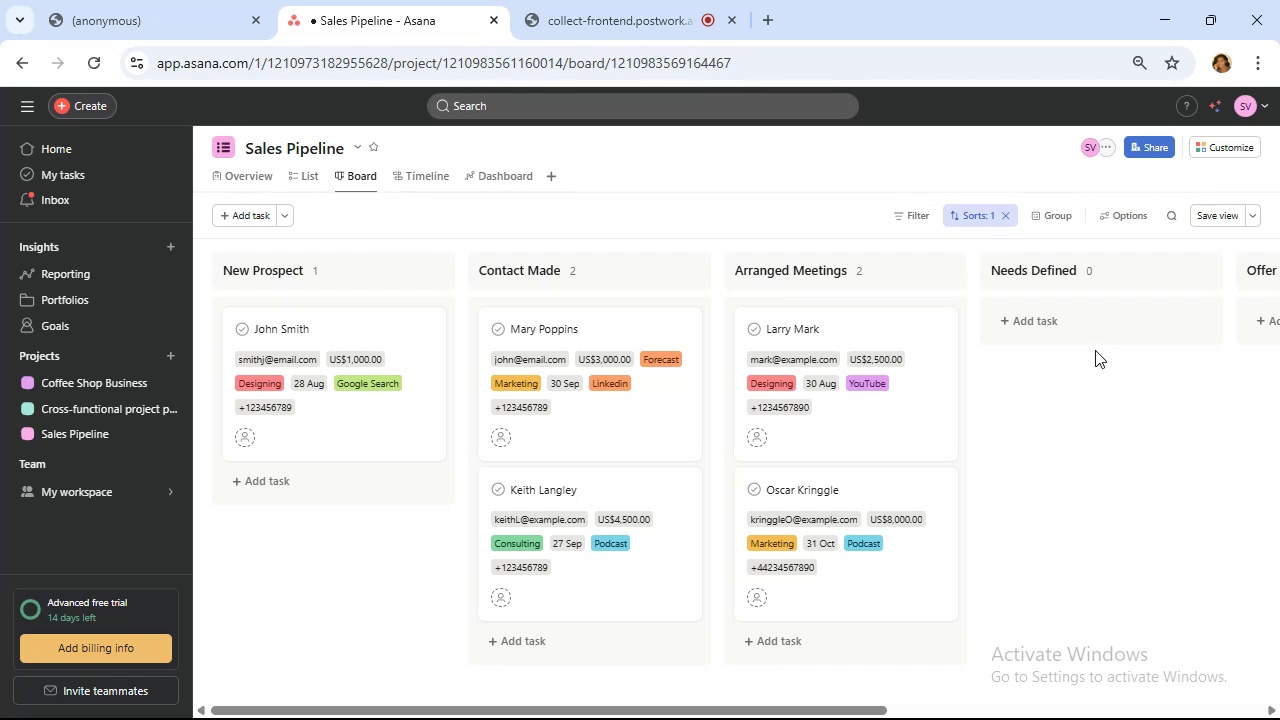 
mouse_move([1006, 223])
 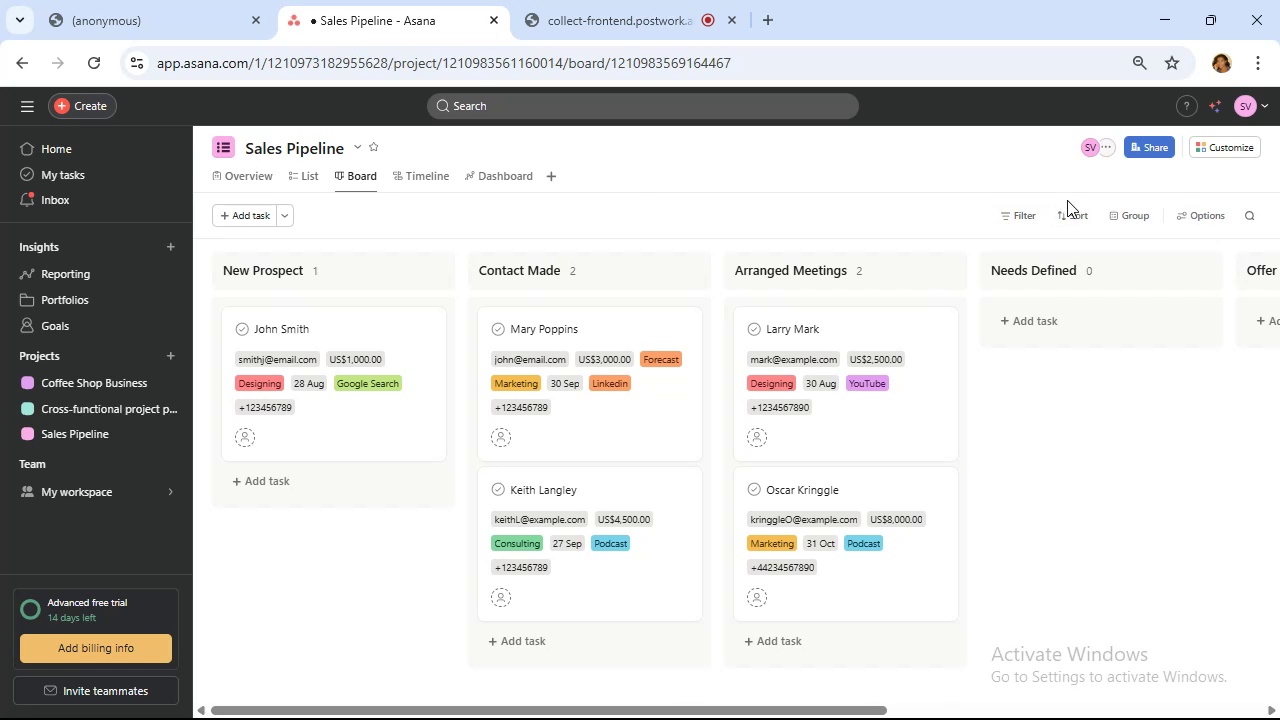 
left_click([1072, 207])
 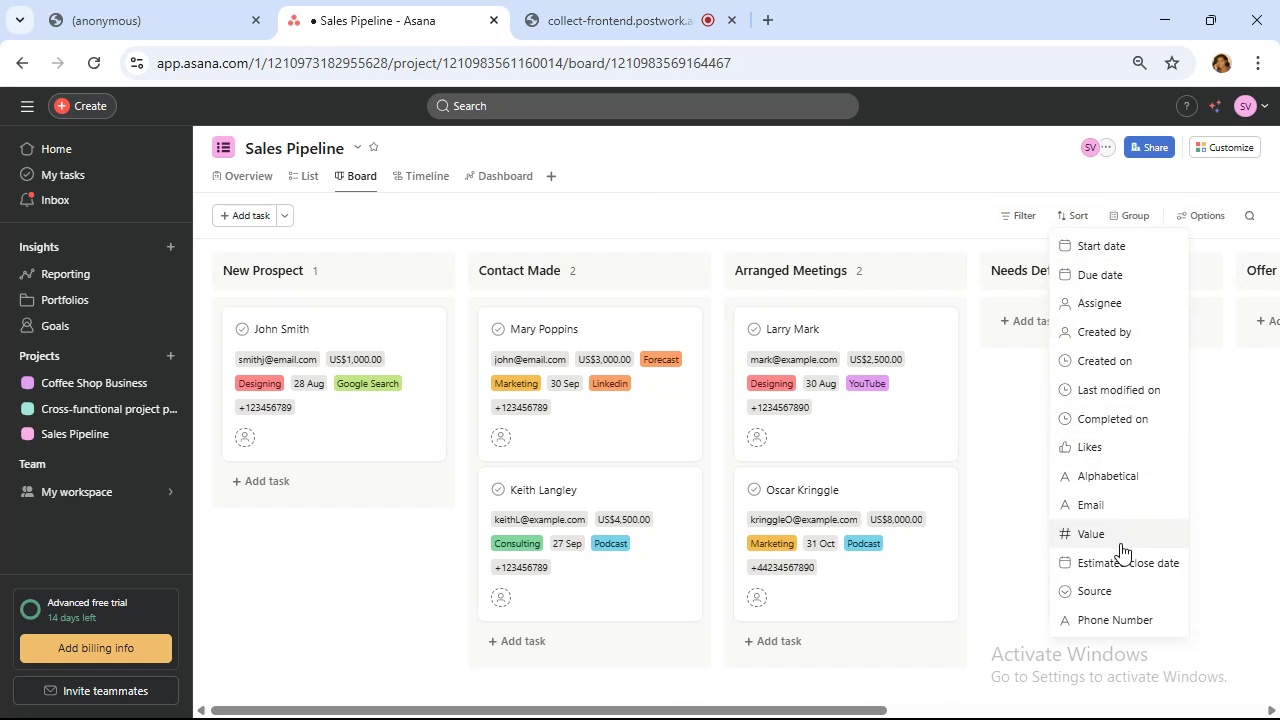 
left_click([1125, 552])
 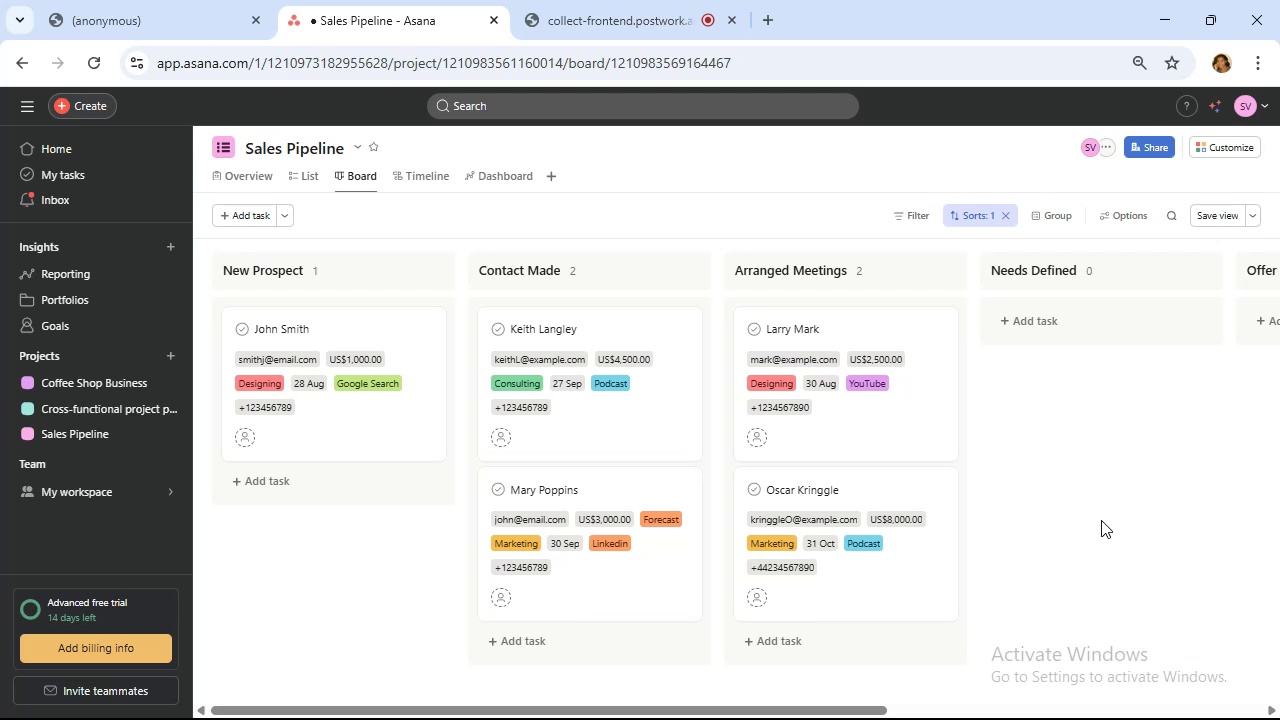 
wait(11.02)
 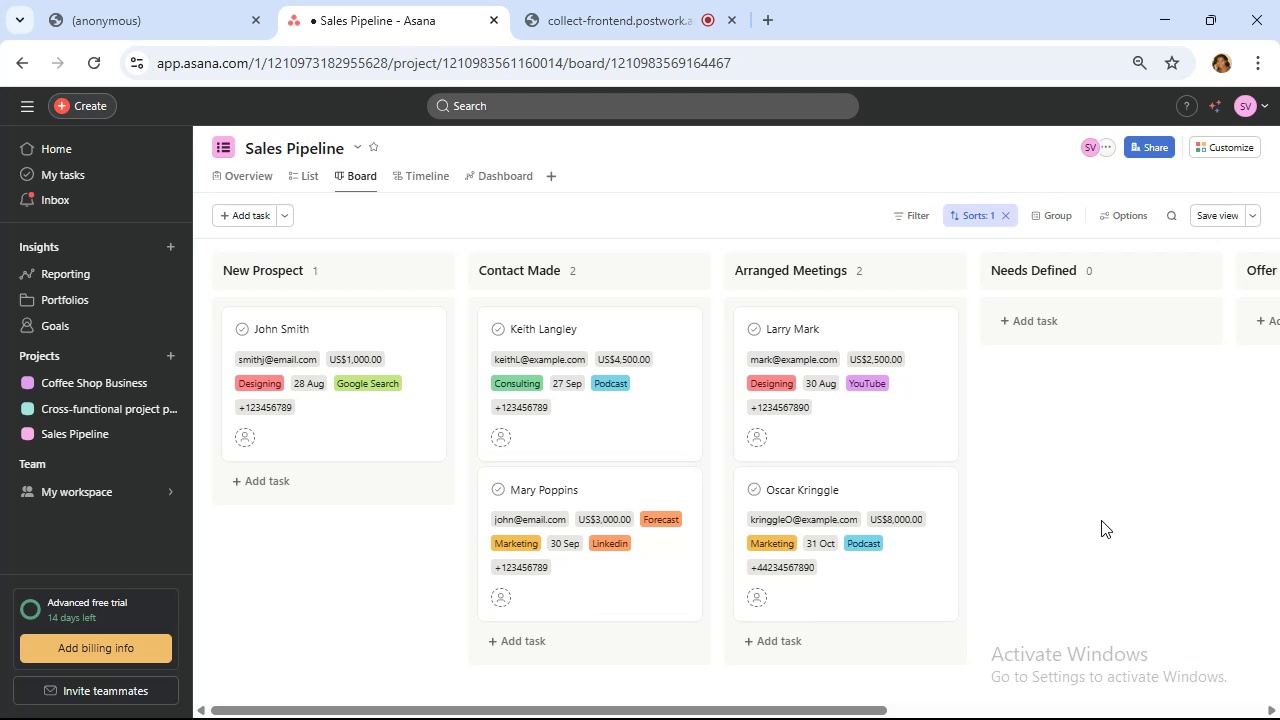 
left_click([1003, 220])
 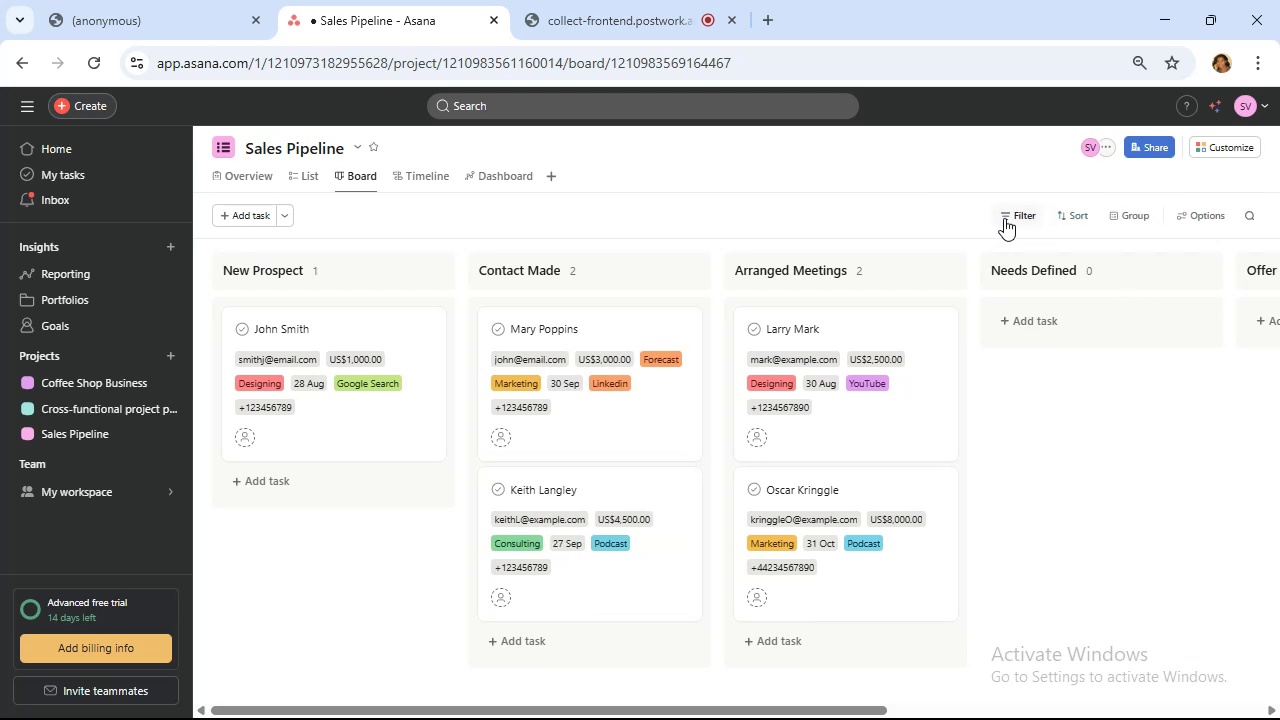 
left_click([1006, 217])
 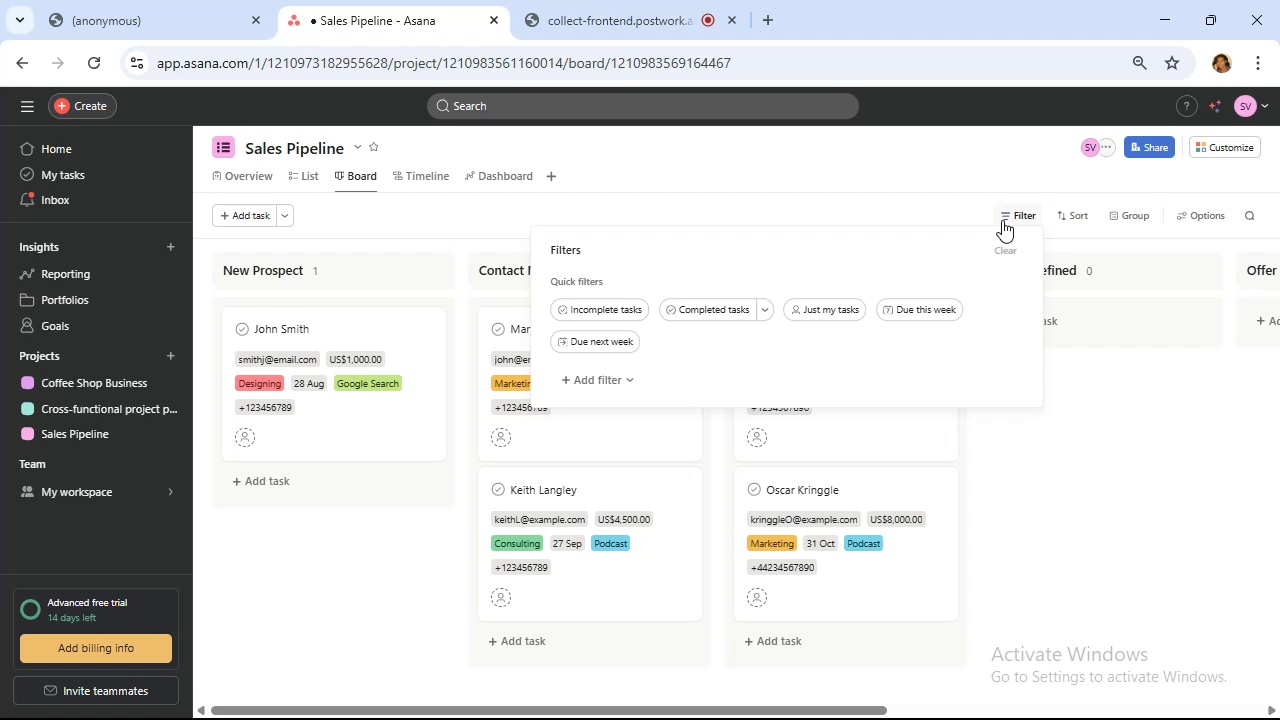 
wait(32.67)
 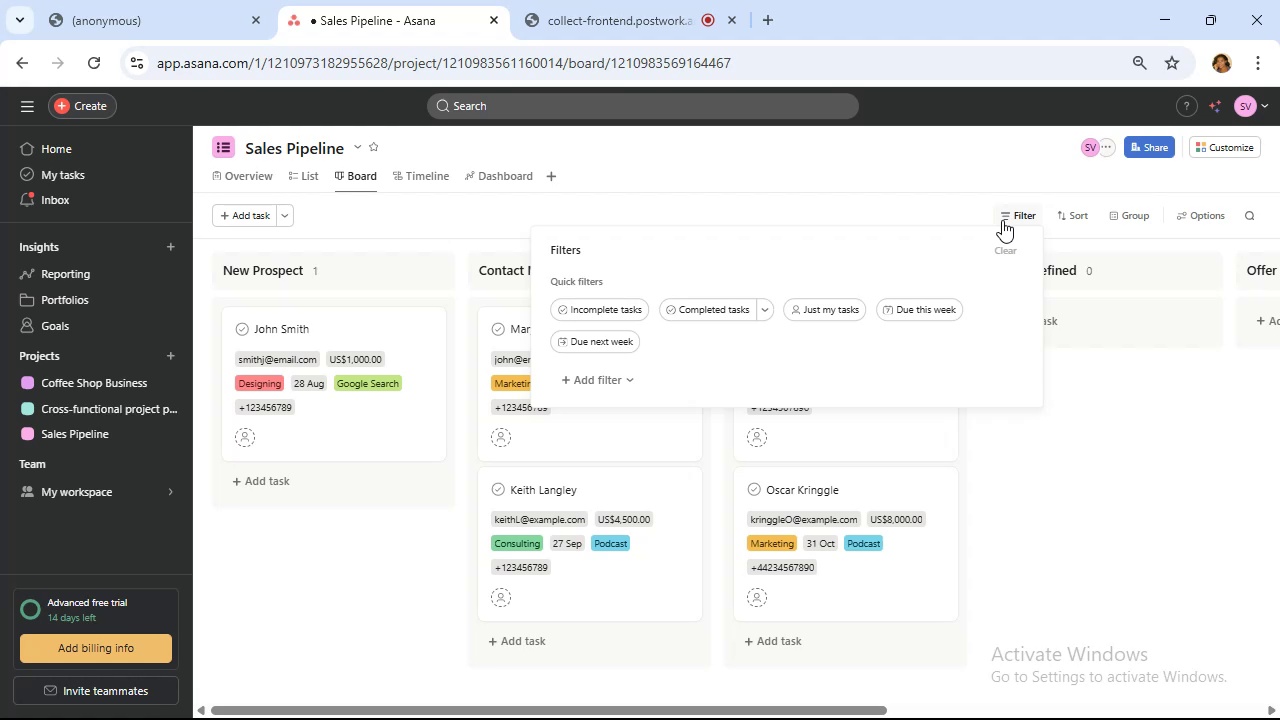 
left_click_drag(start_coordinate=[596, 391], to_coordinate=[585, 392])
 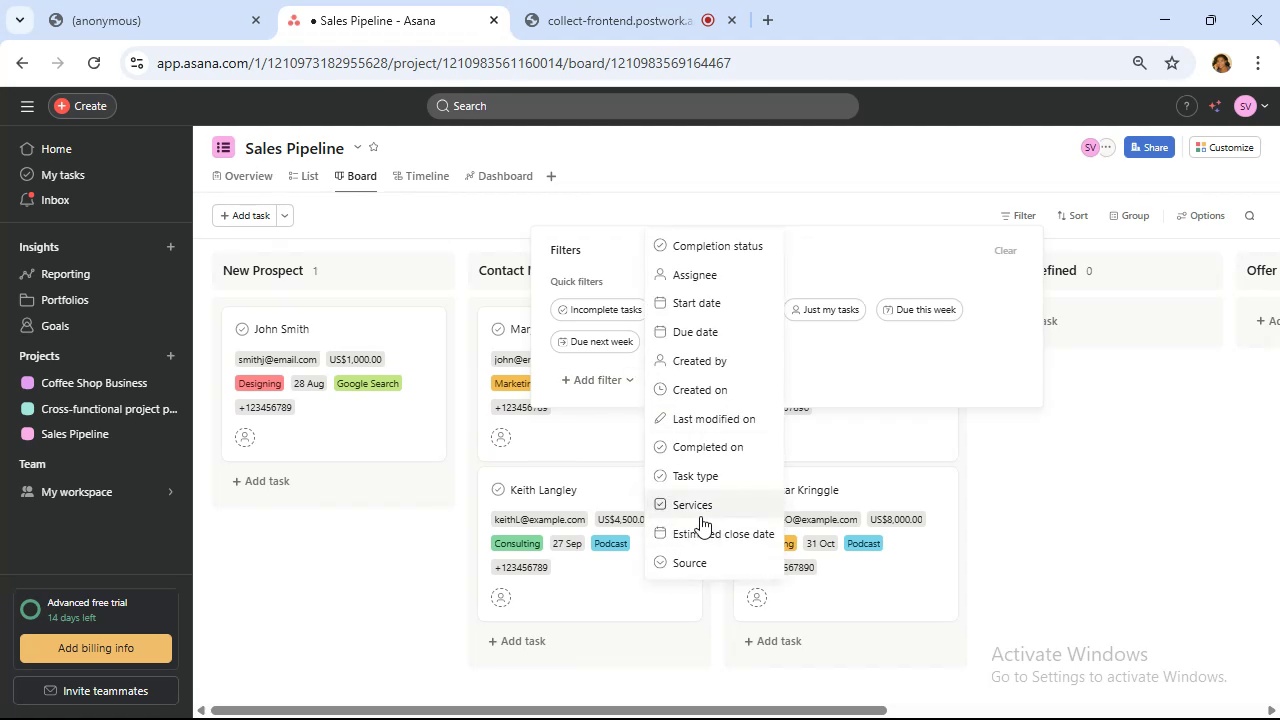 
left_click([700, 516])
 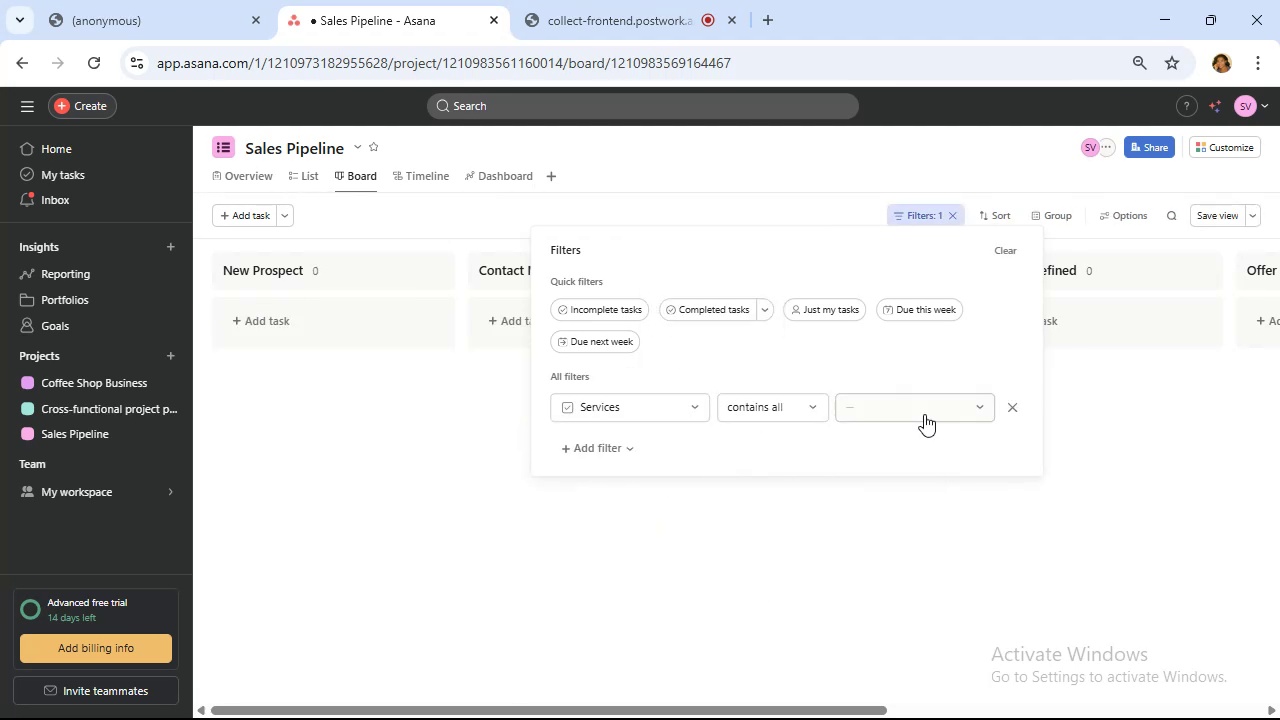 
left_click([958, 409])
 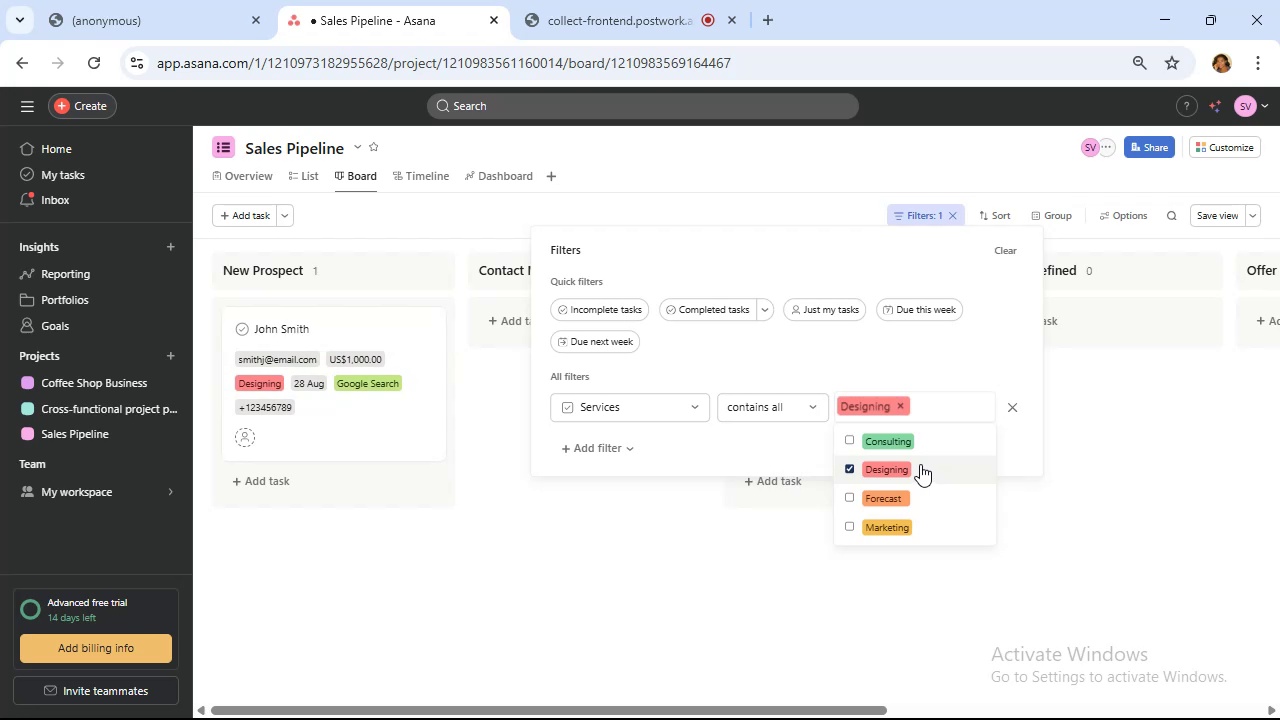 
wait(7.03)
 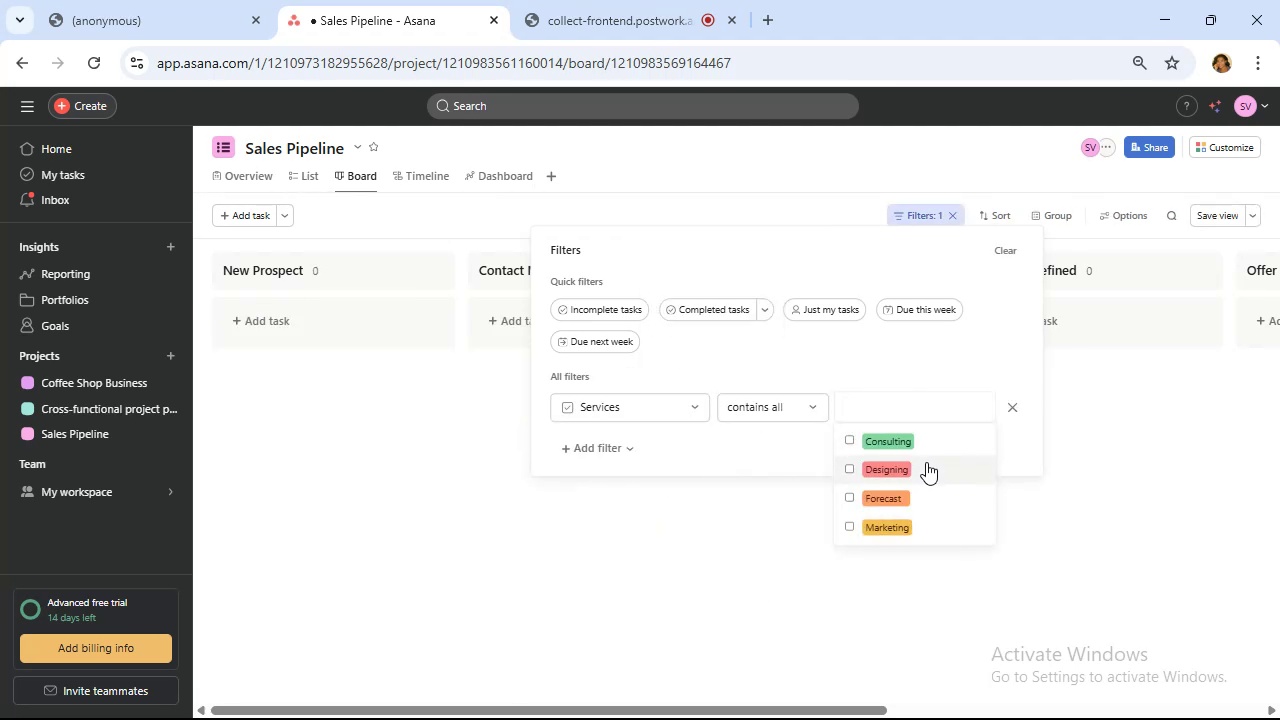 
left_click([843, 465])
 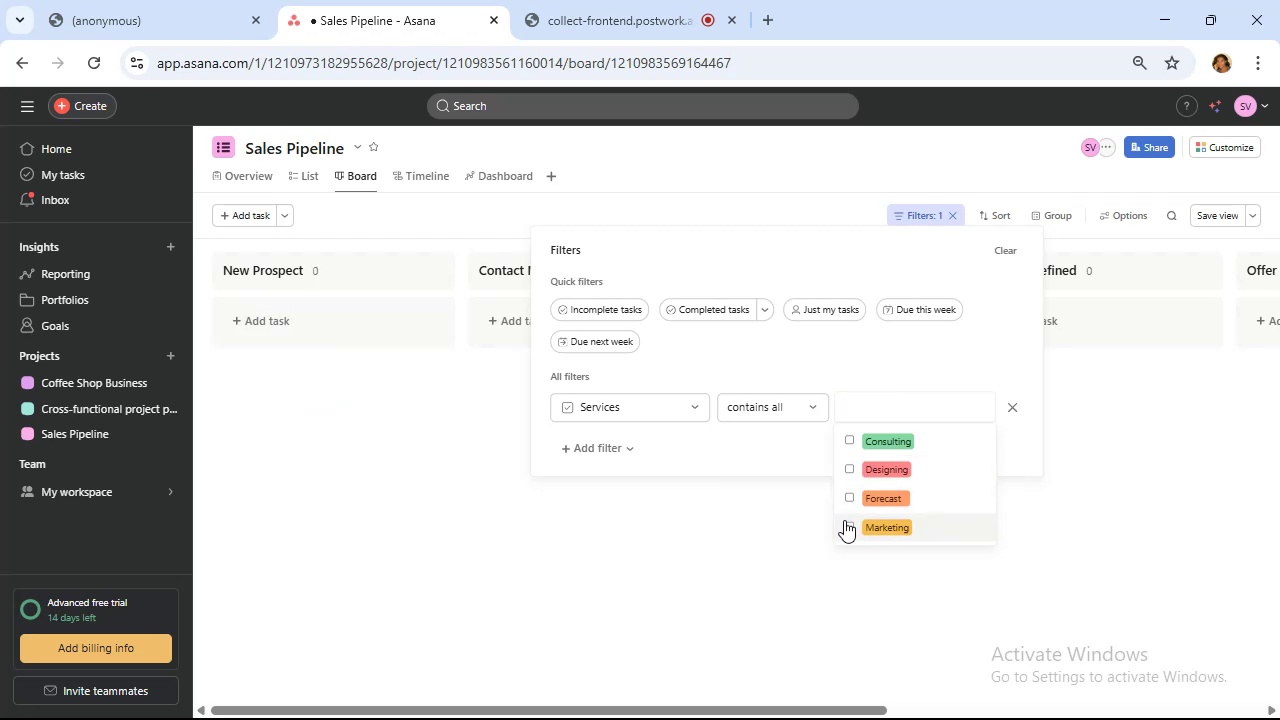 
left_click([844, 520])
 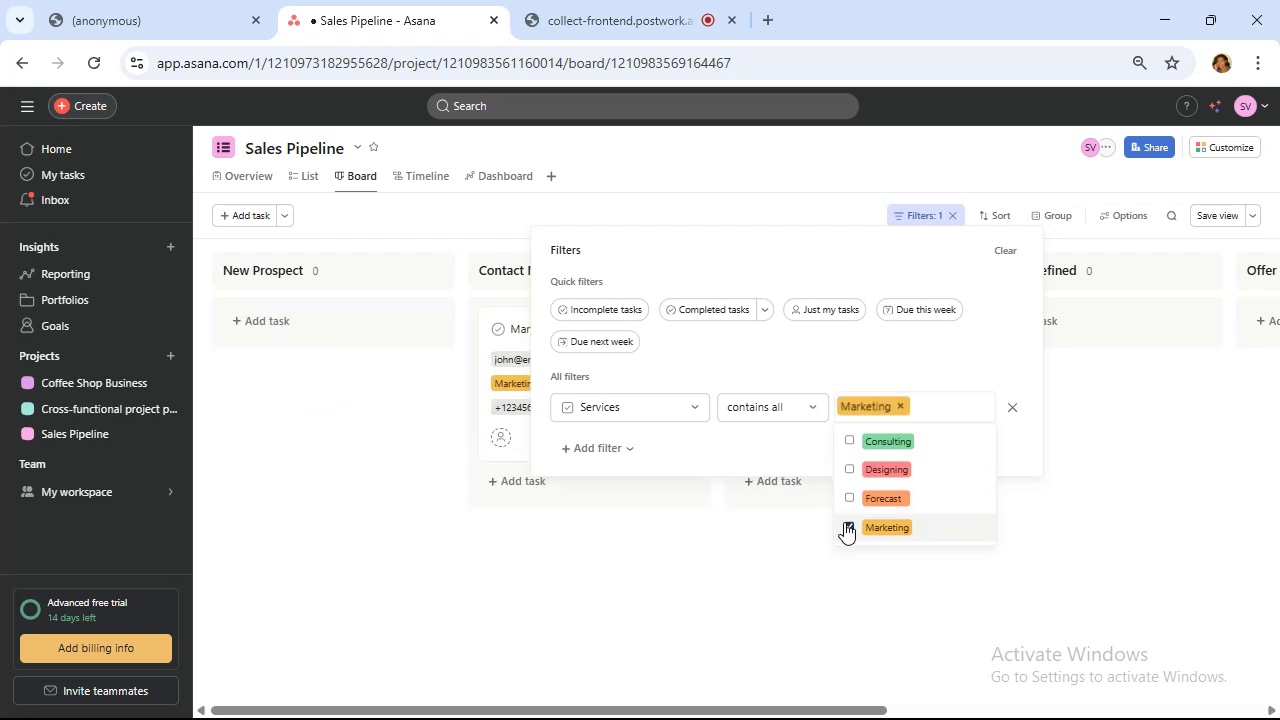 
mouse_move([890, 521])
 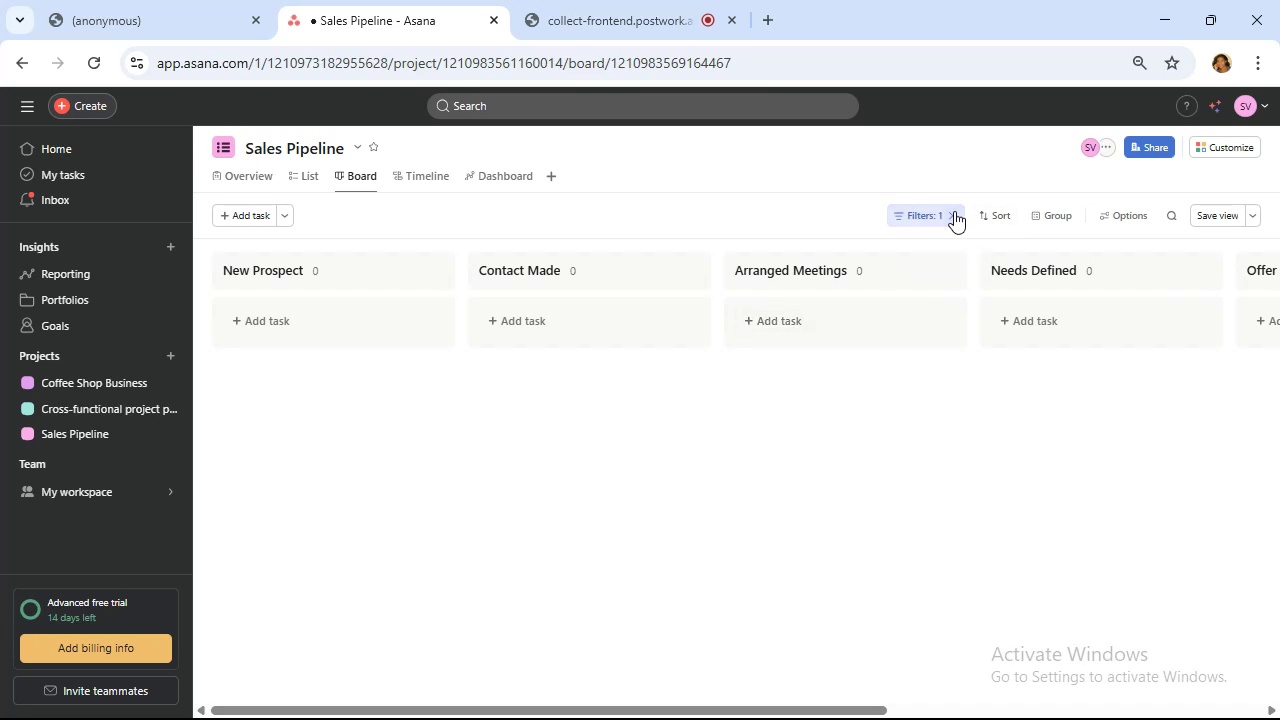 
wait(10.31)
 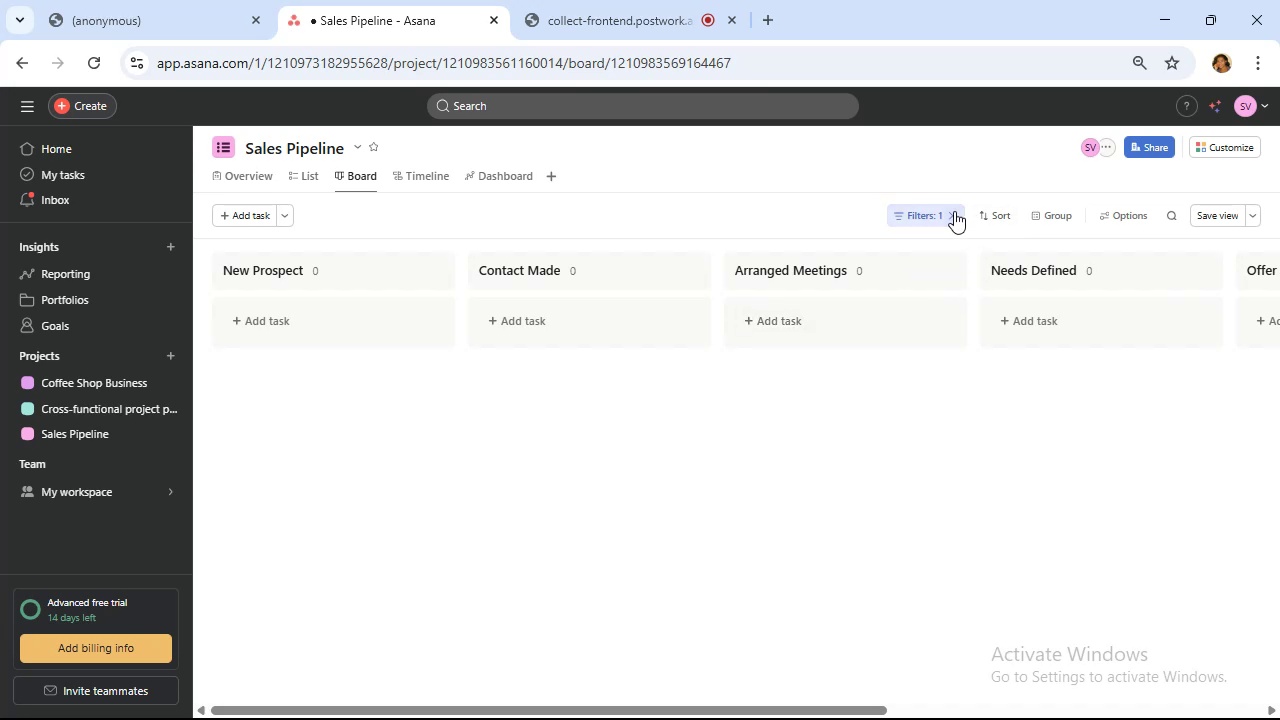 
left_click([345, 404])
 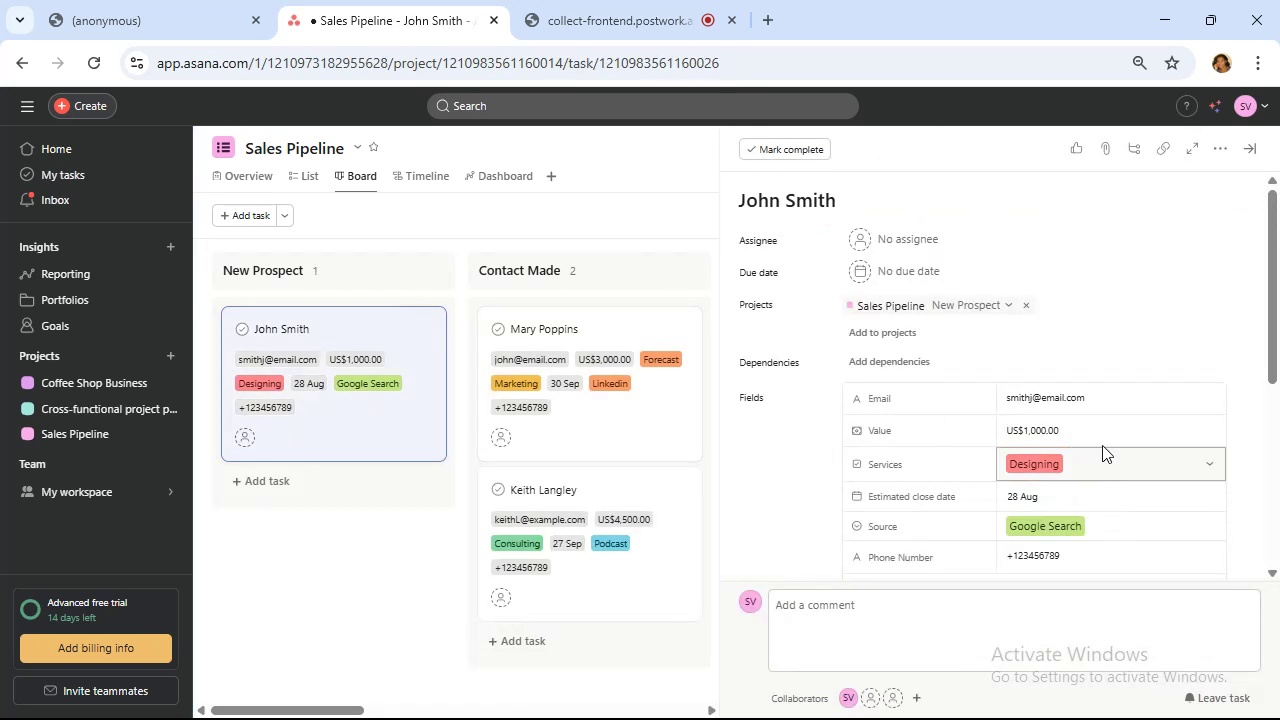 
left_click([1103, 463])
 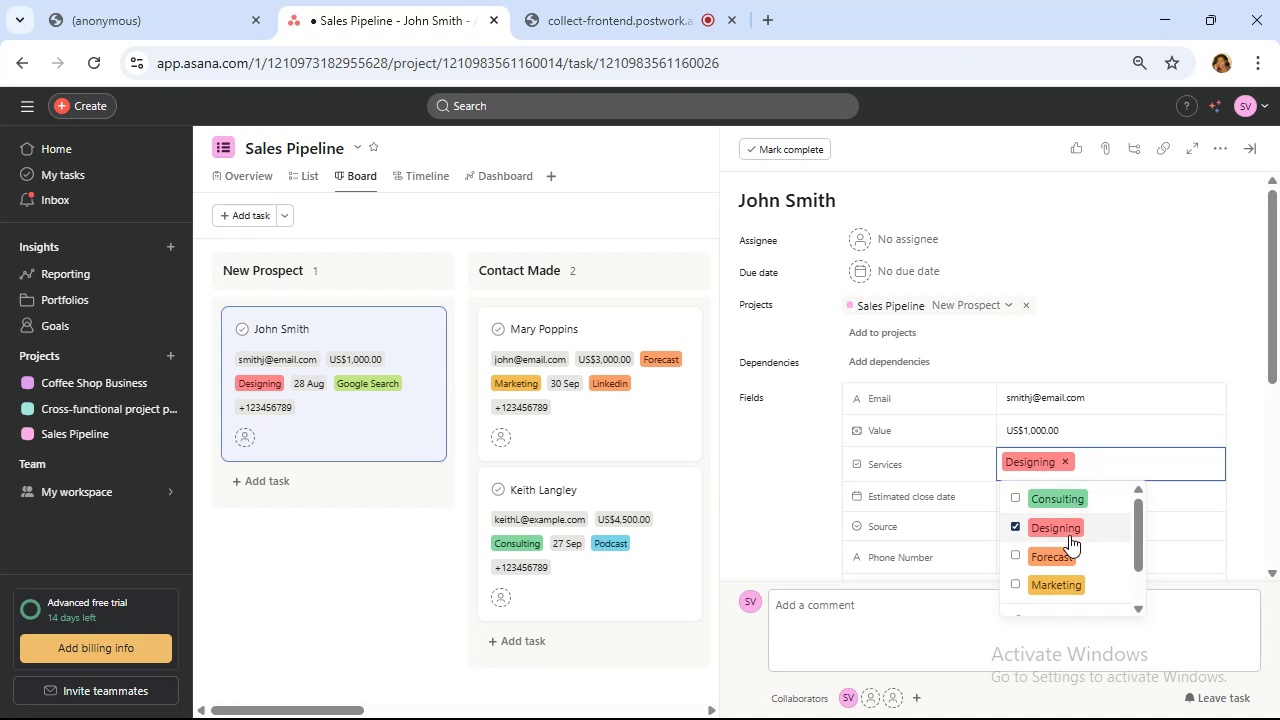 
left_click([1066, 552])
 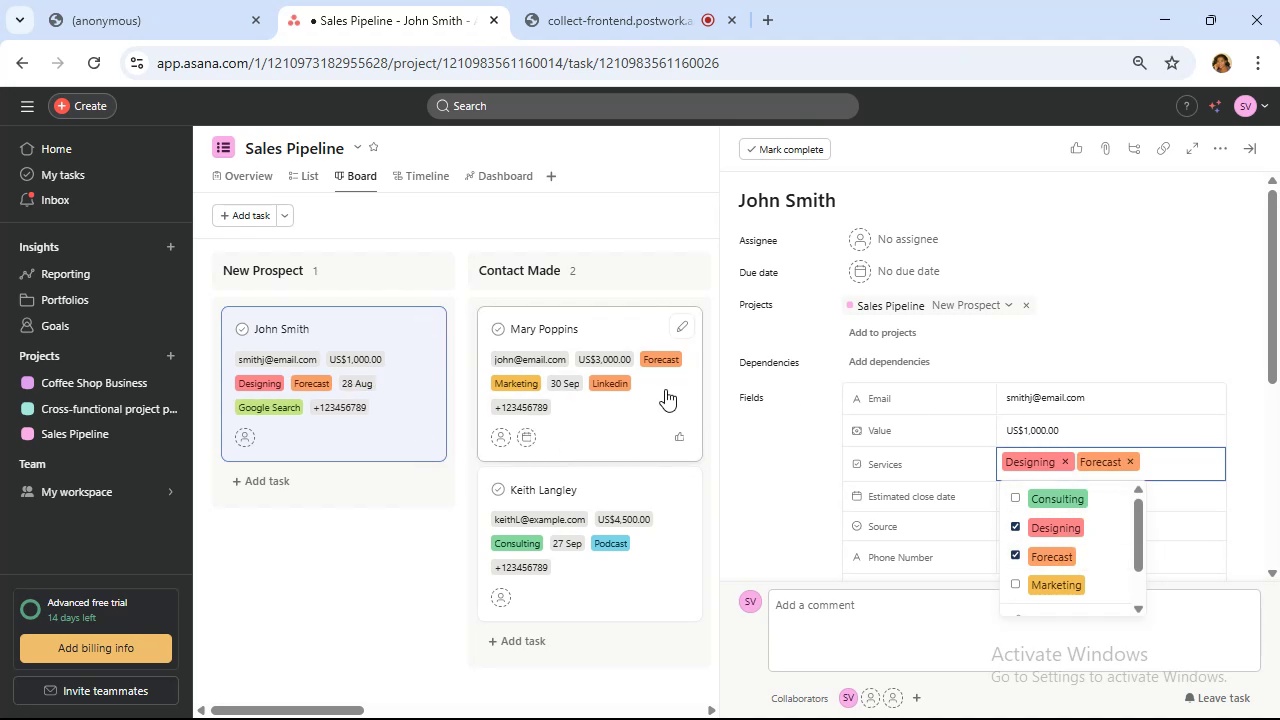 
left_click([661, 394])
 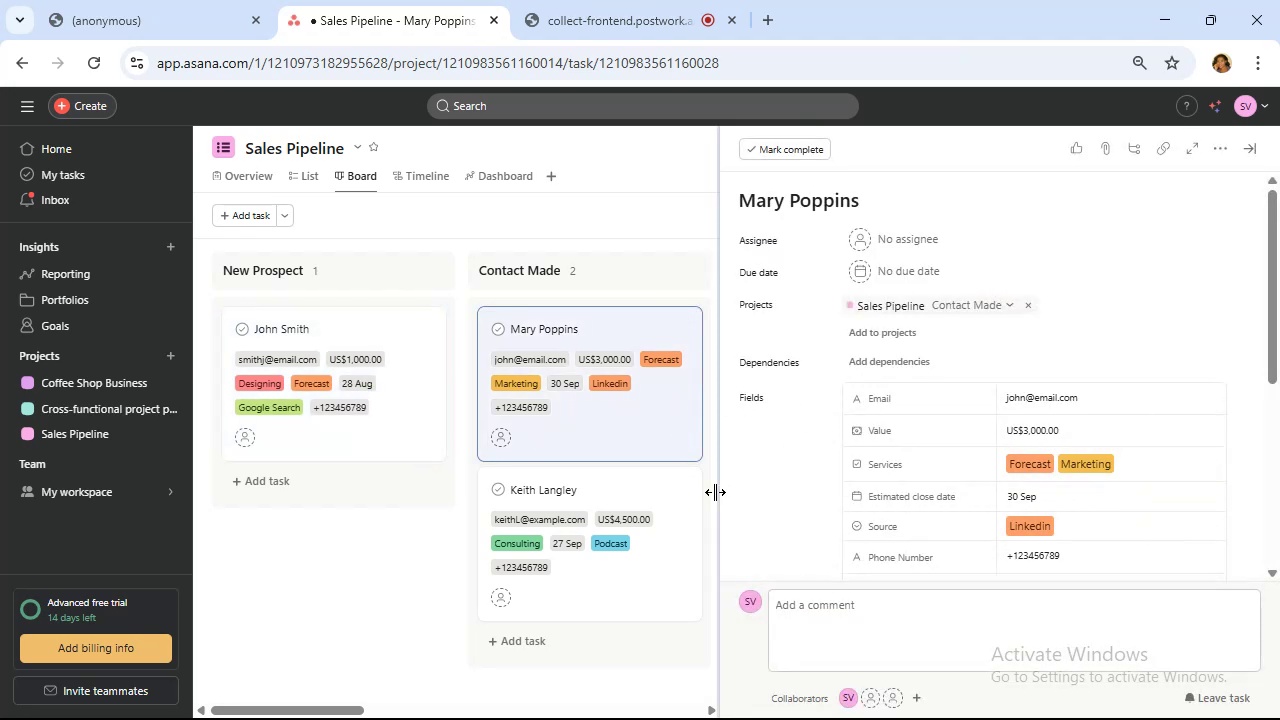 
left_click([661, 558])
 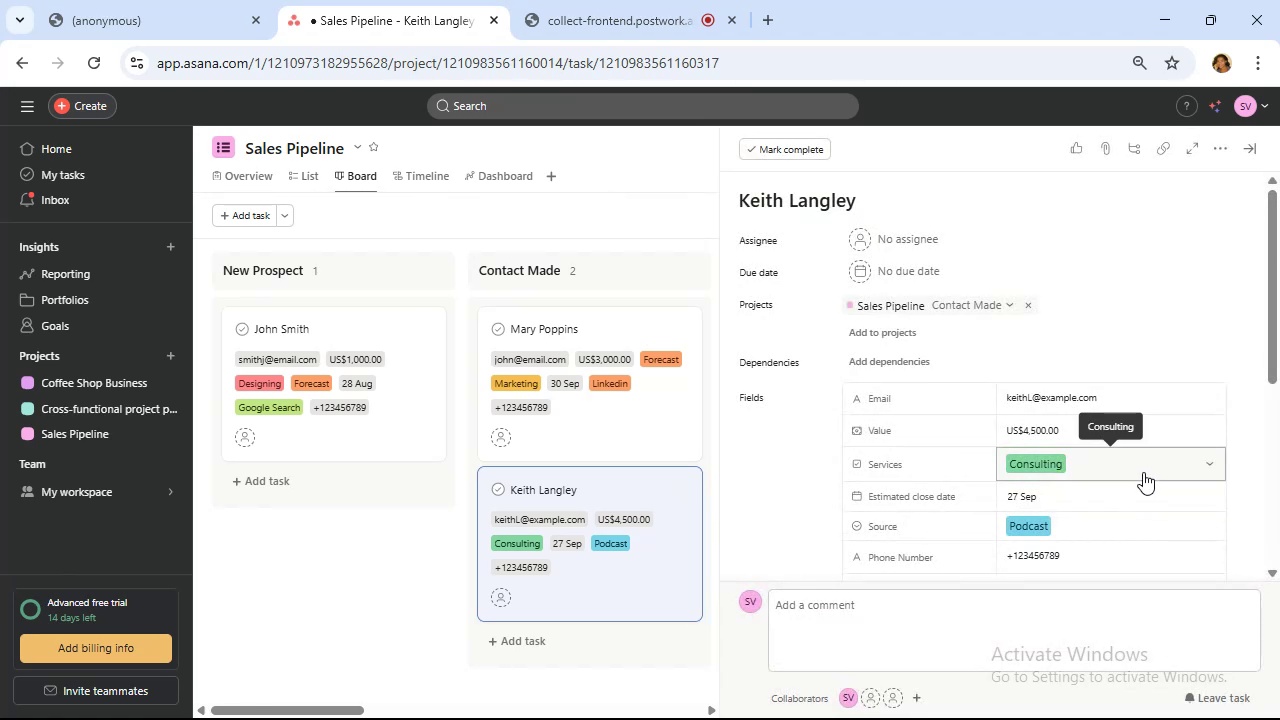 
left_click([1140, 469])
 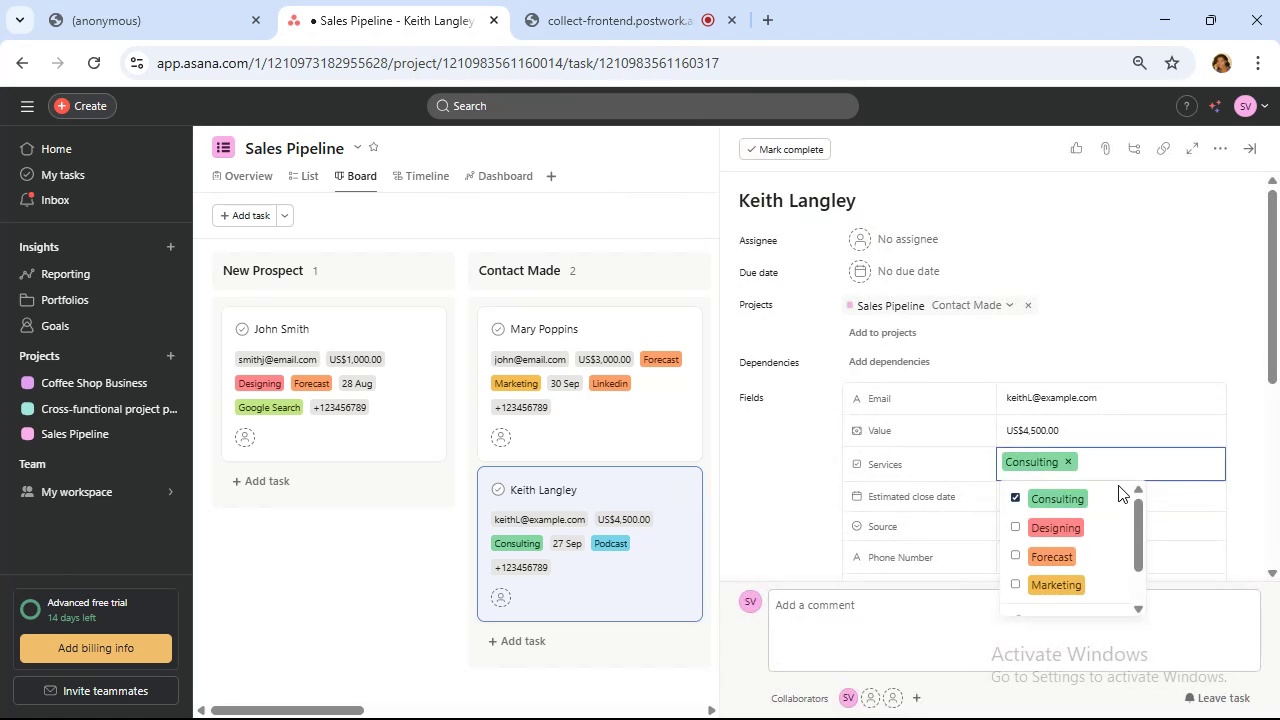 
mouse_move([1070, 531])
 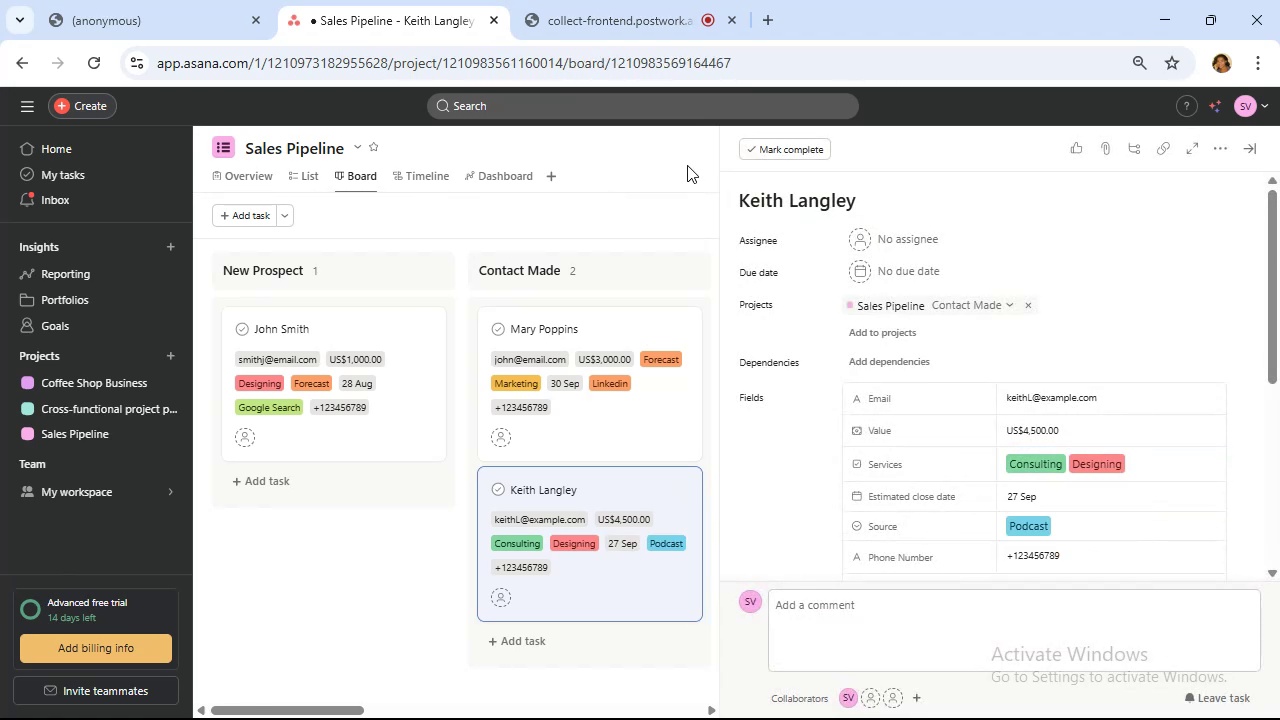 
mouse_move([778, 385])
 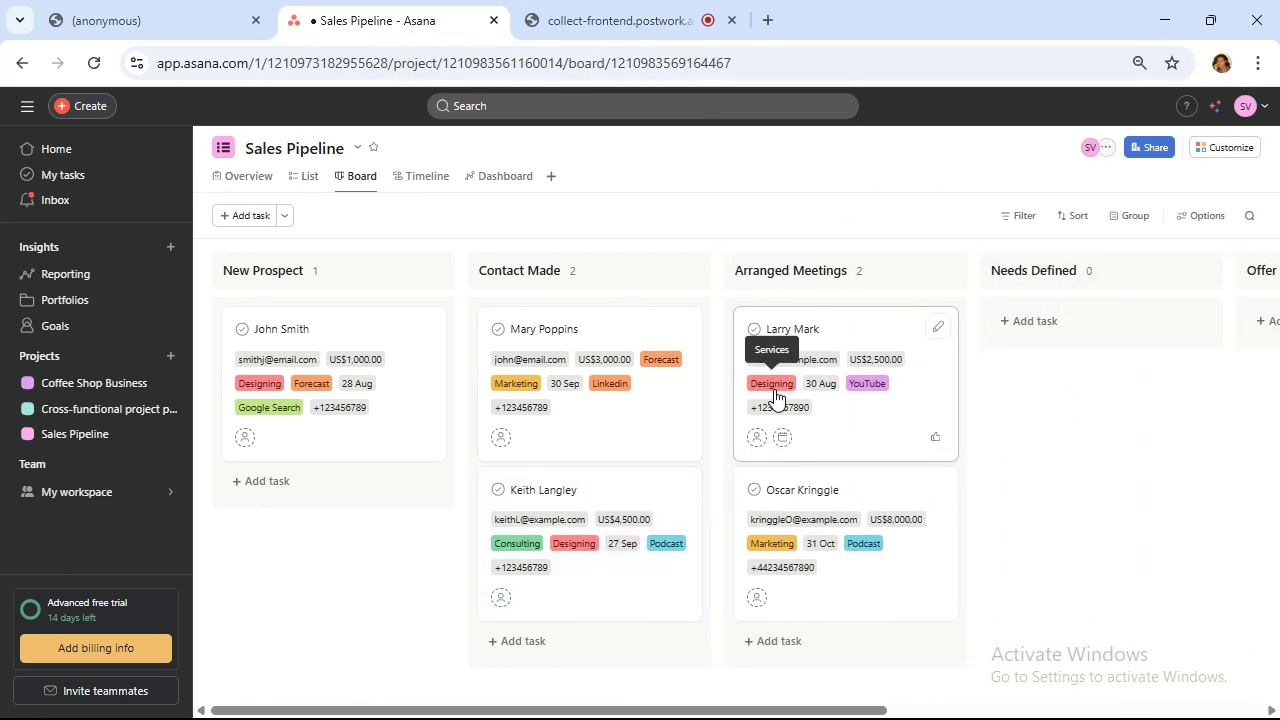 
mouse_move([774, 408])
 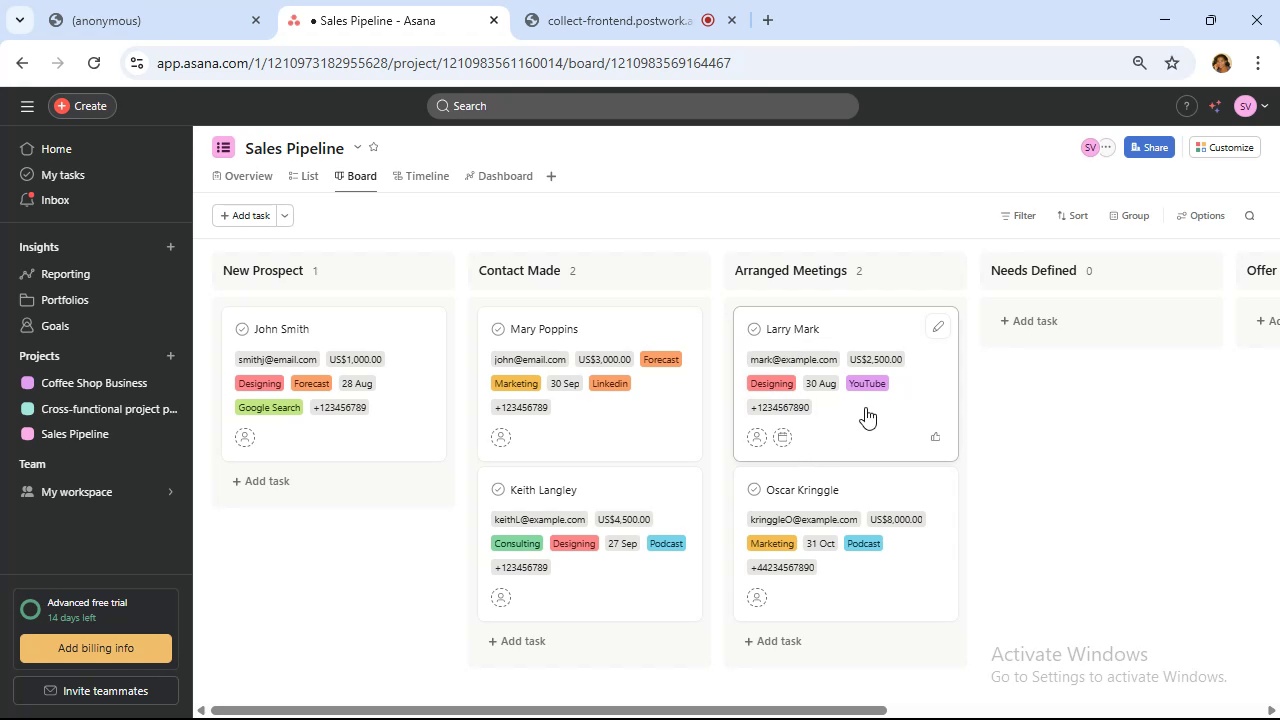 
left_click([865, 407])
 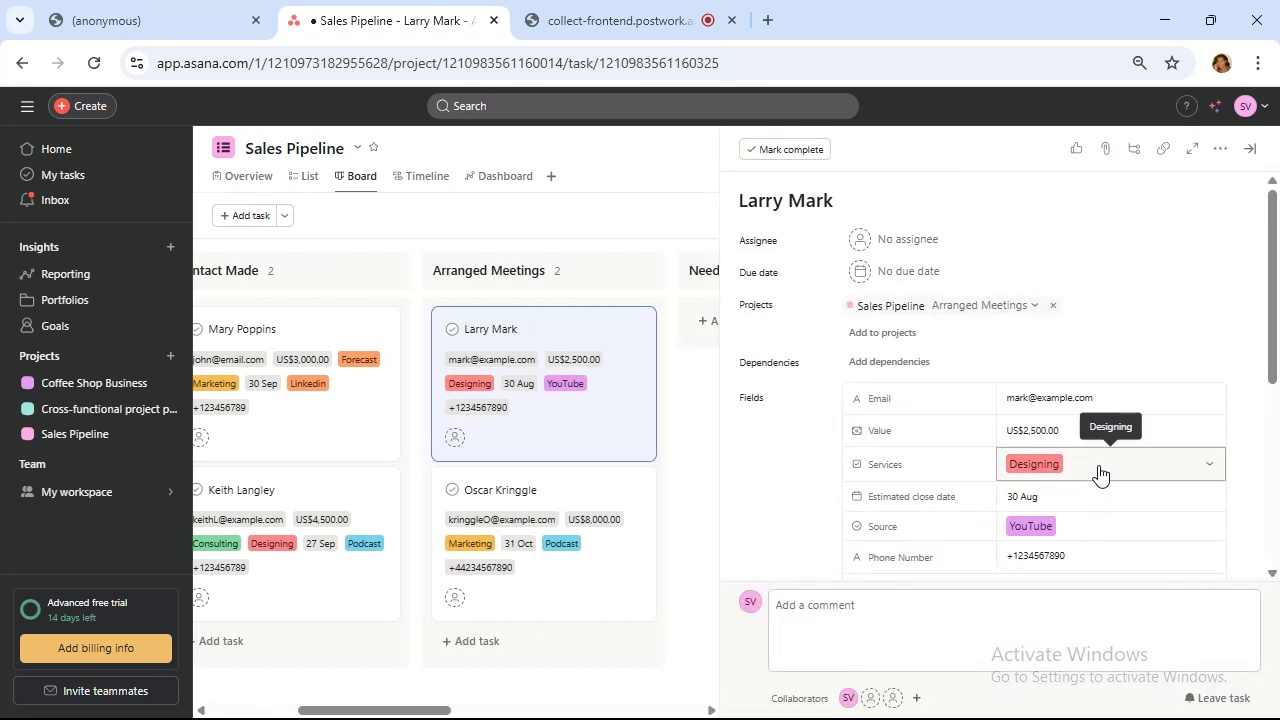 
left_click([1098, 465])
 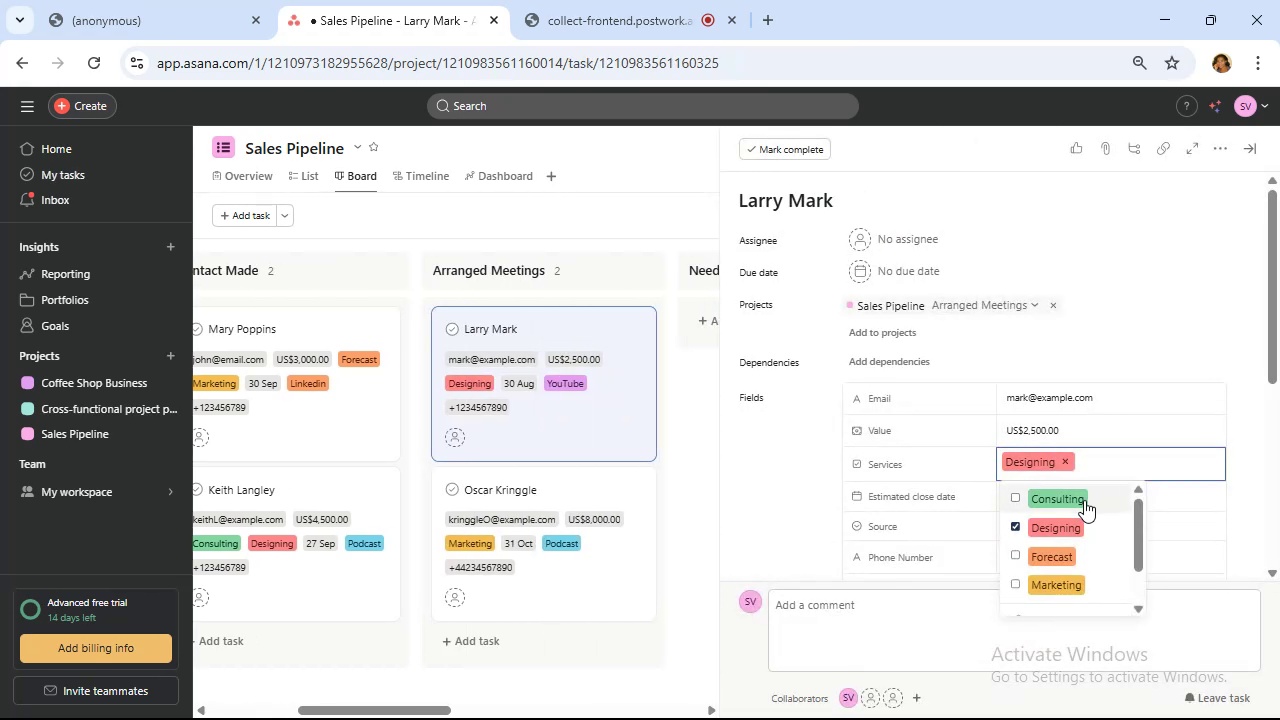 
left_click([1083, 501])
 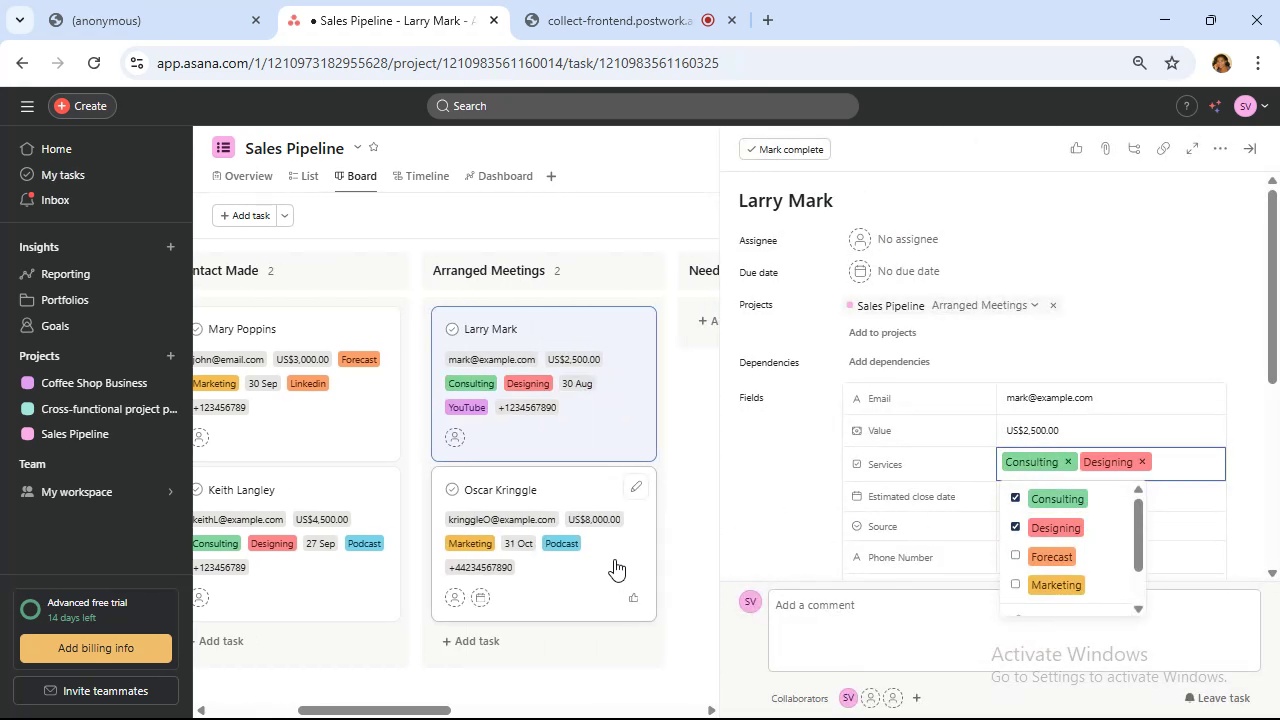 
left_click([614, 559])
 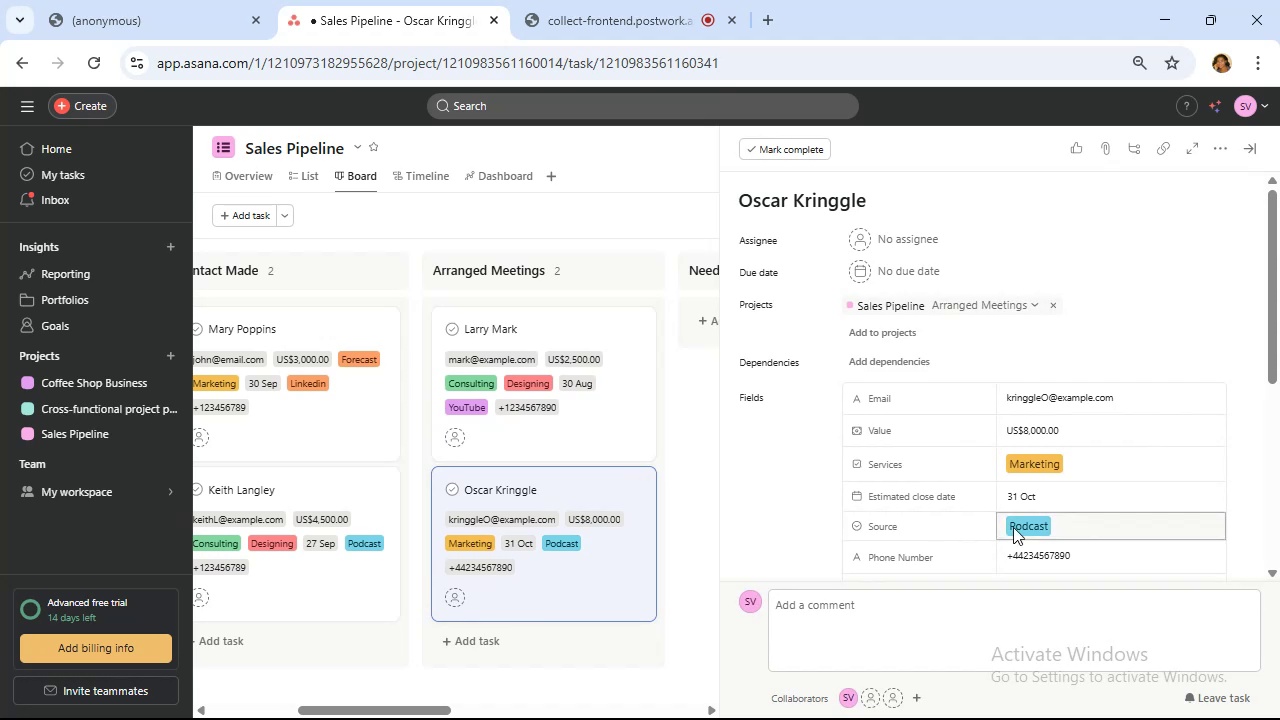 
mouse_move([1096, 476])
 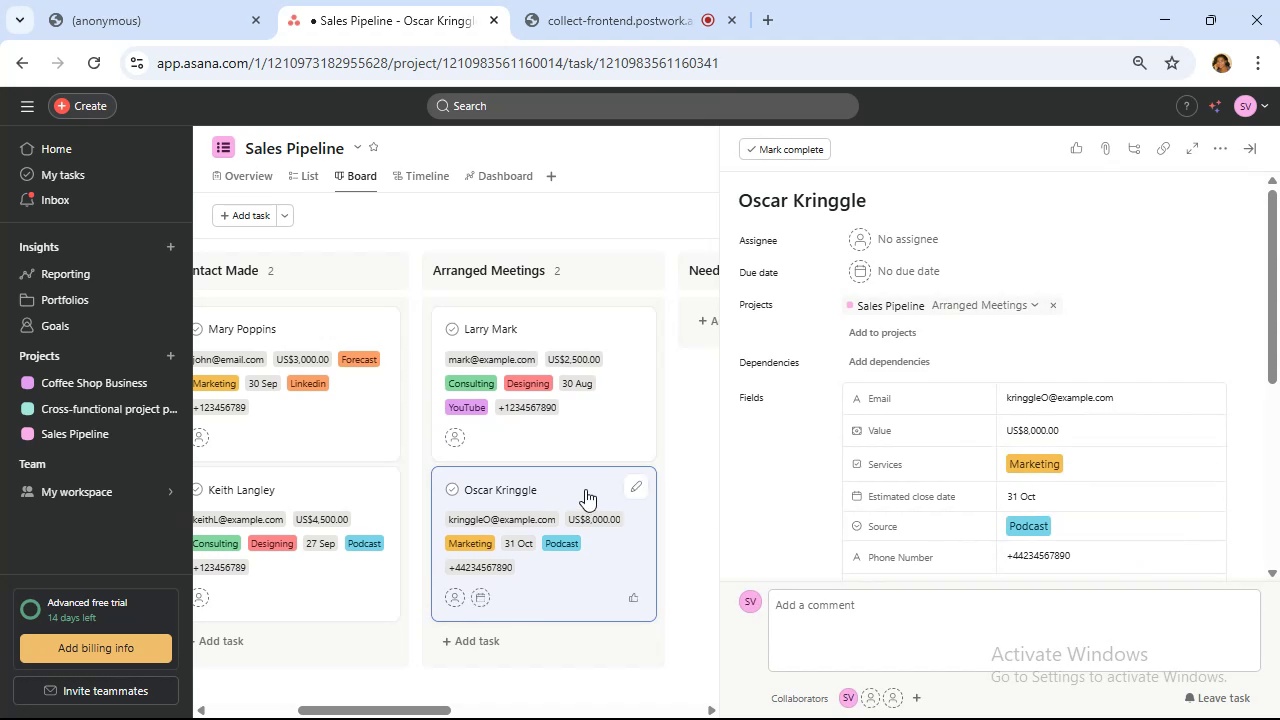 
scroll: coordinate [585, 481], scroll_direction: down, amount: 2.0
 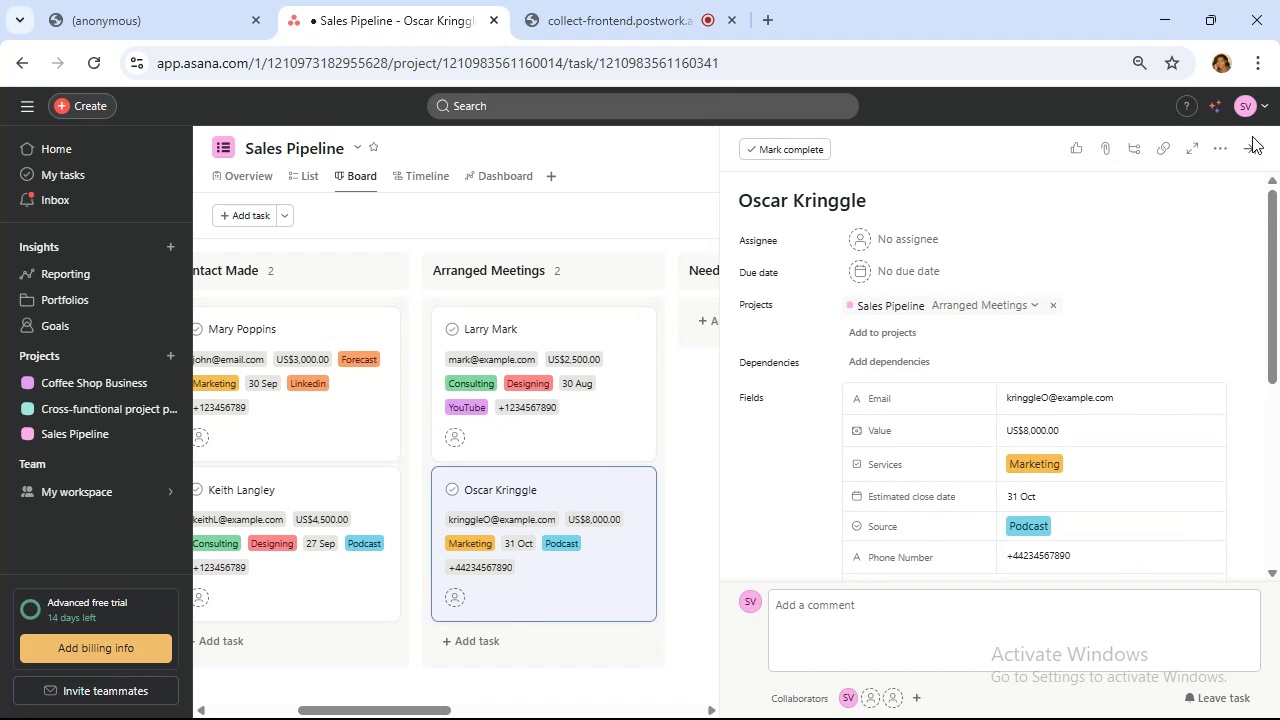 
left_click([1250, 151])
 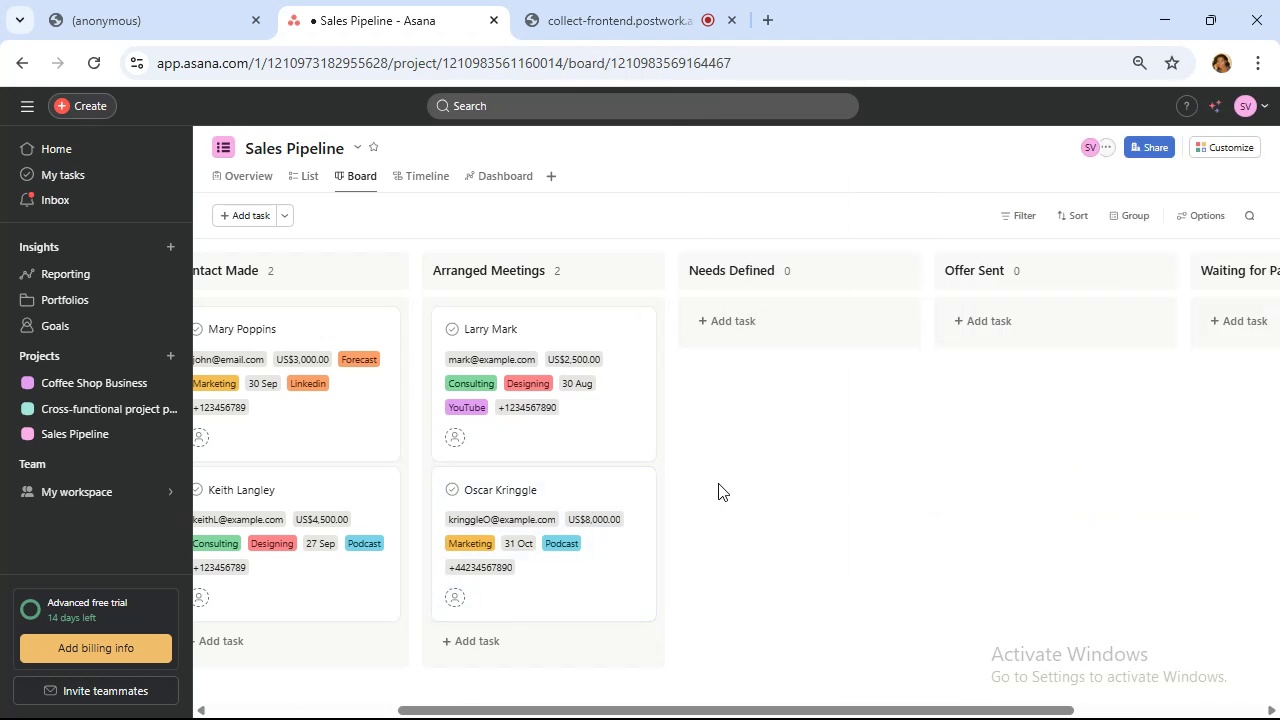 
mouse_move([621, 509])
 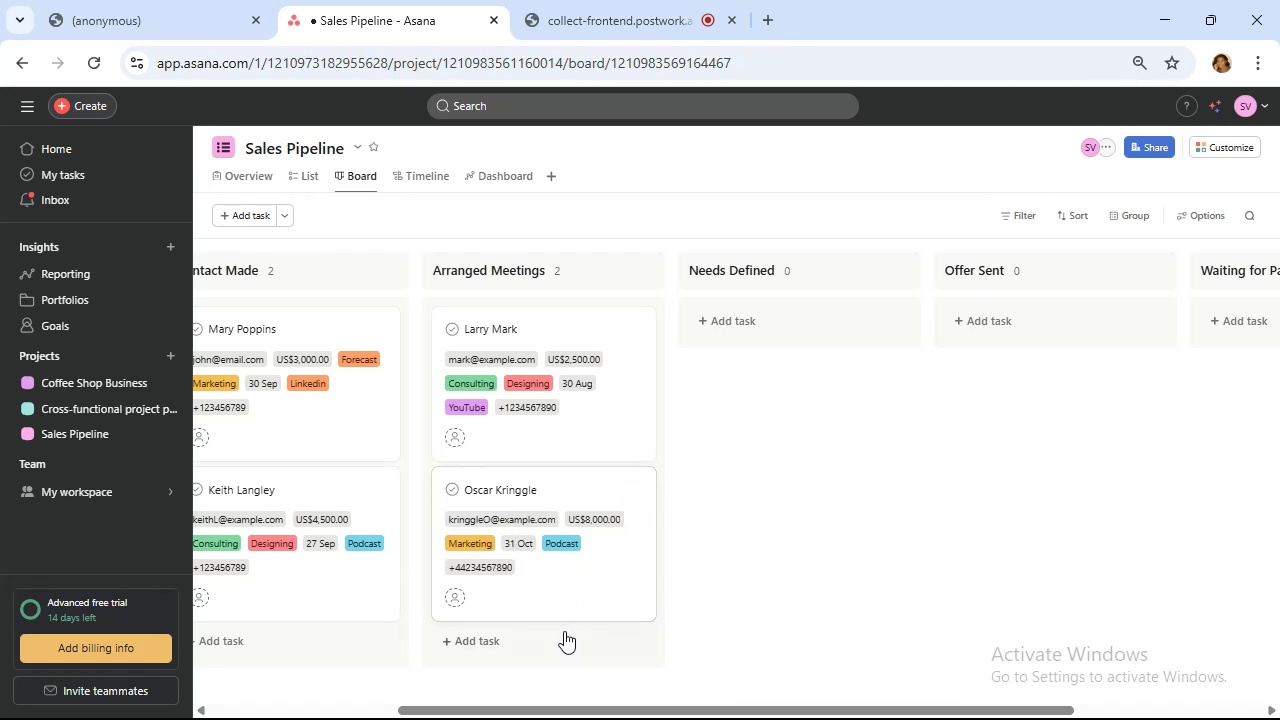 
wait(5.91)
 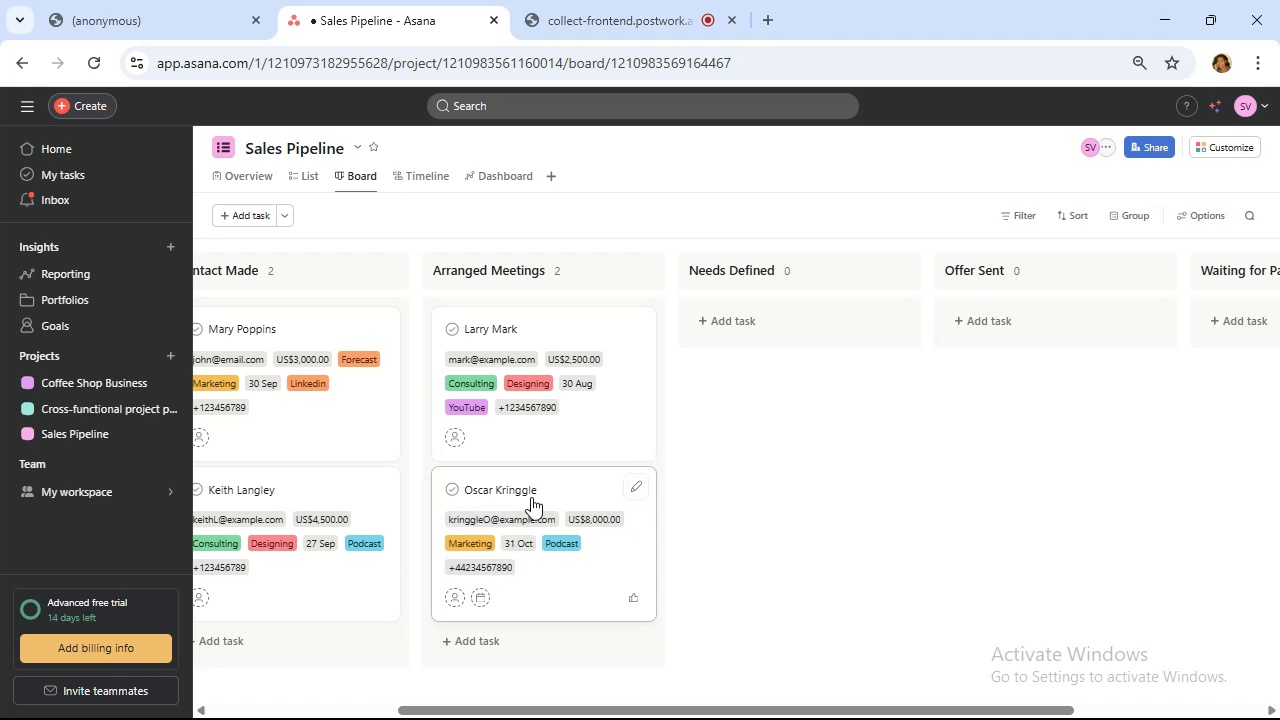 
left_click([558, 641])
 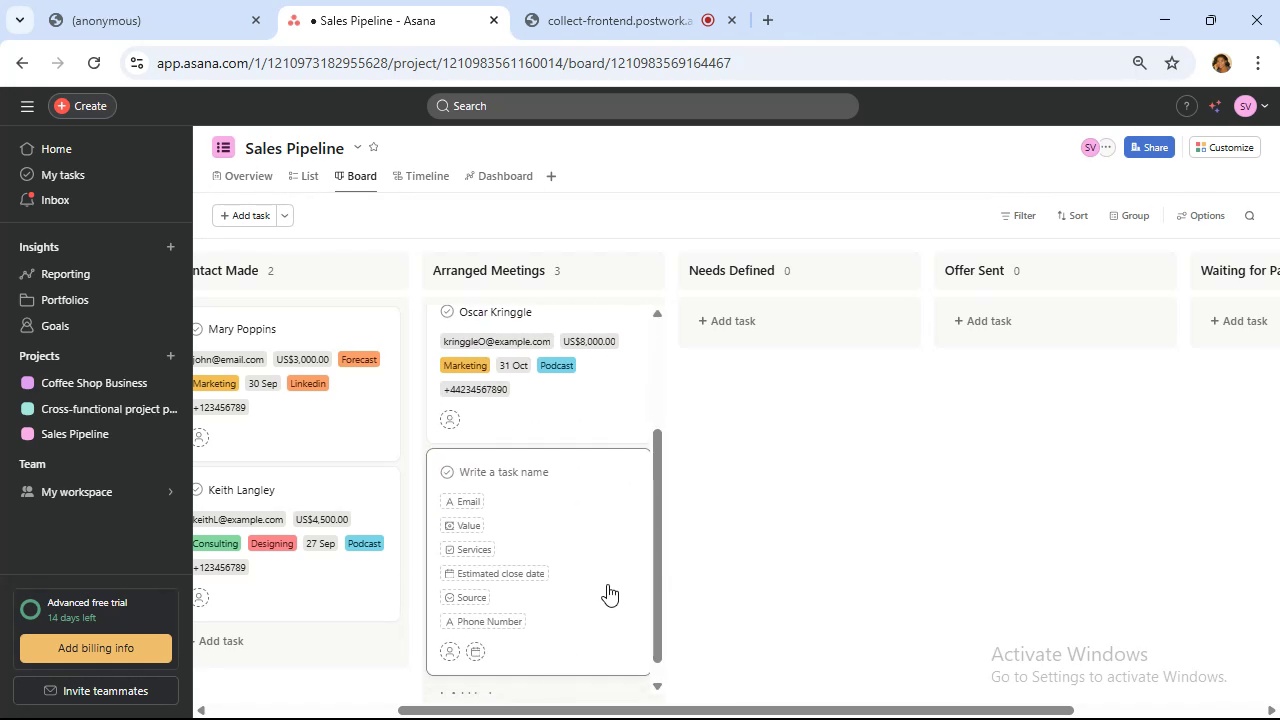 
type(Martin King)
 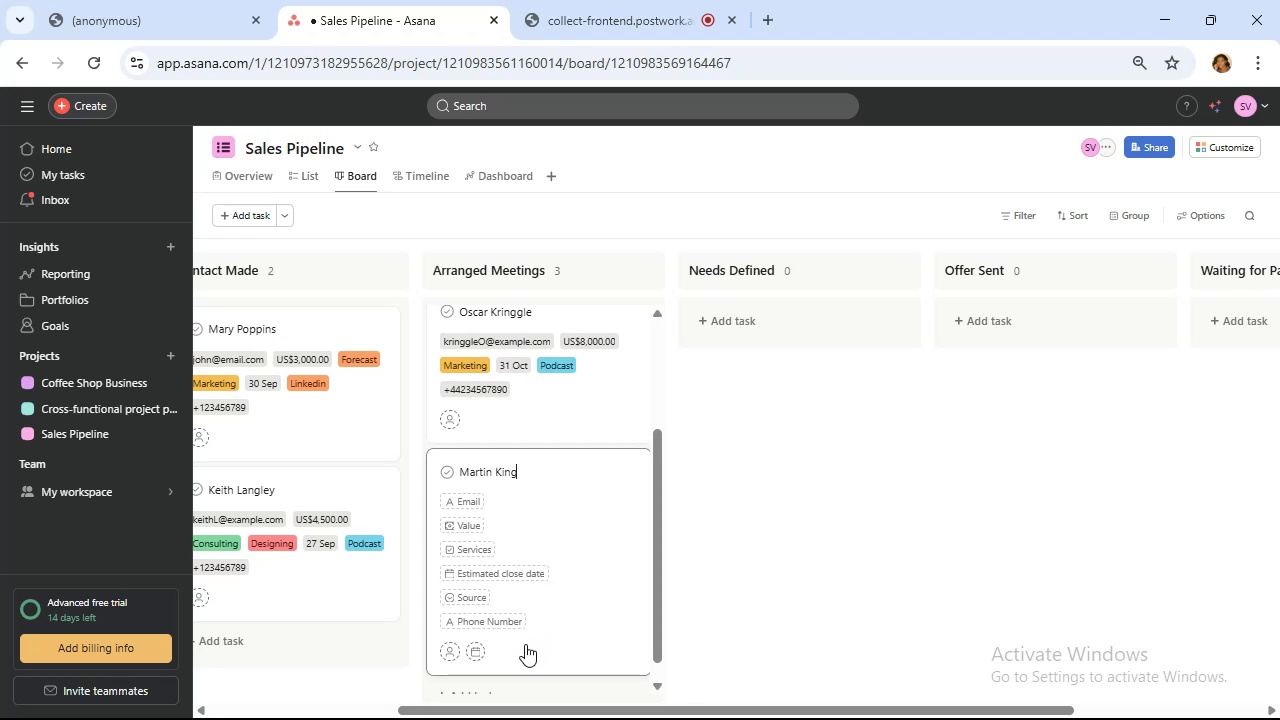 
left_click([541, 583])
 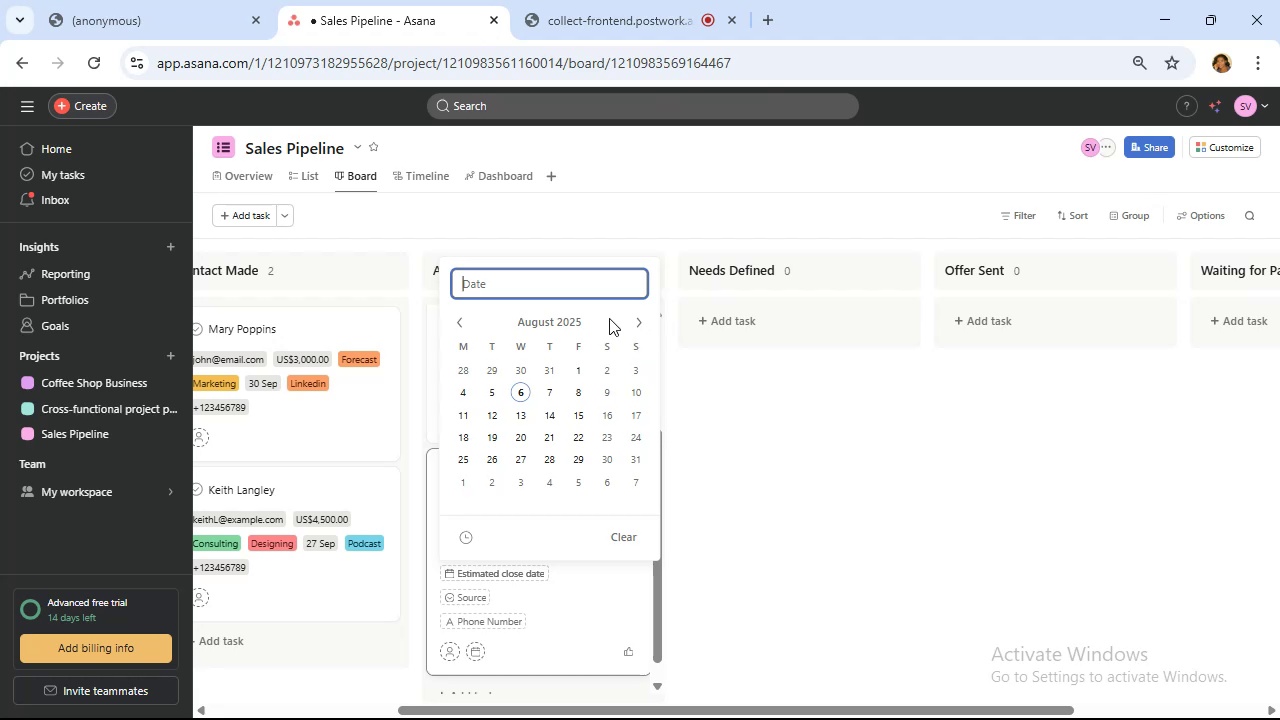 
left_click([633, 316])
 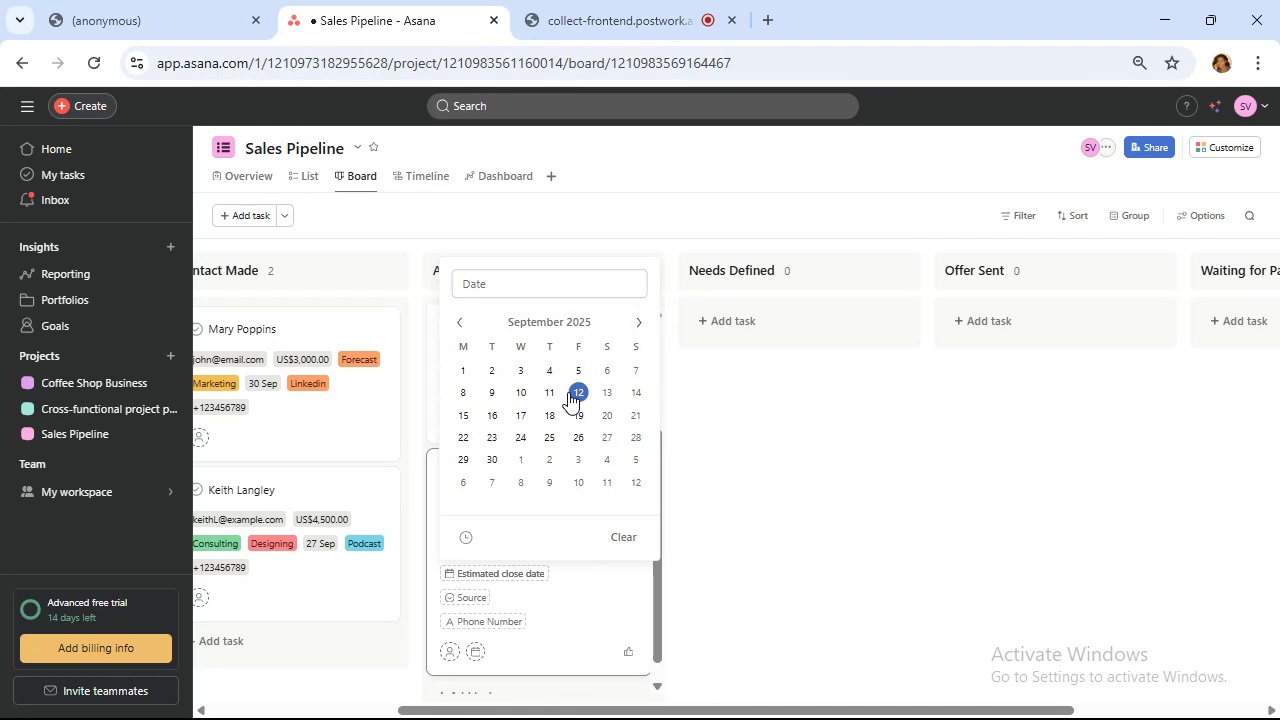 
left_click([572, 393])
 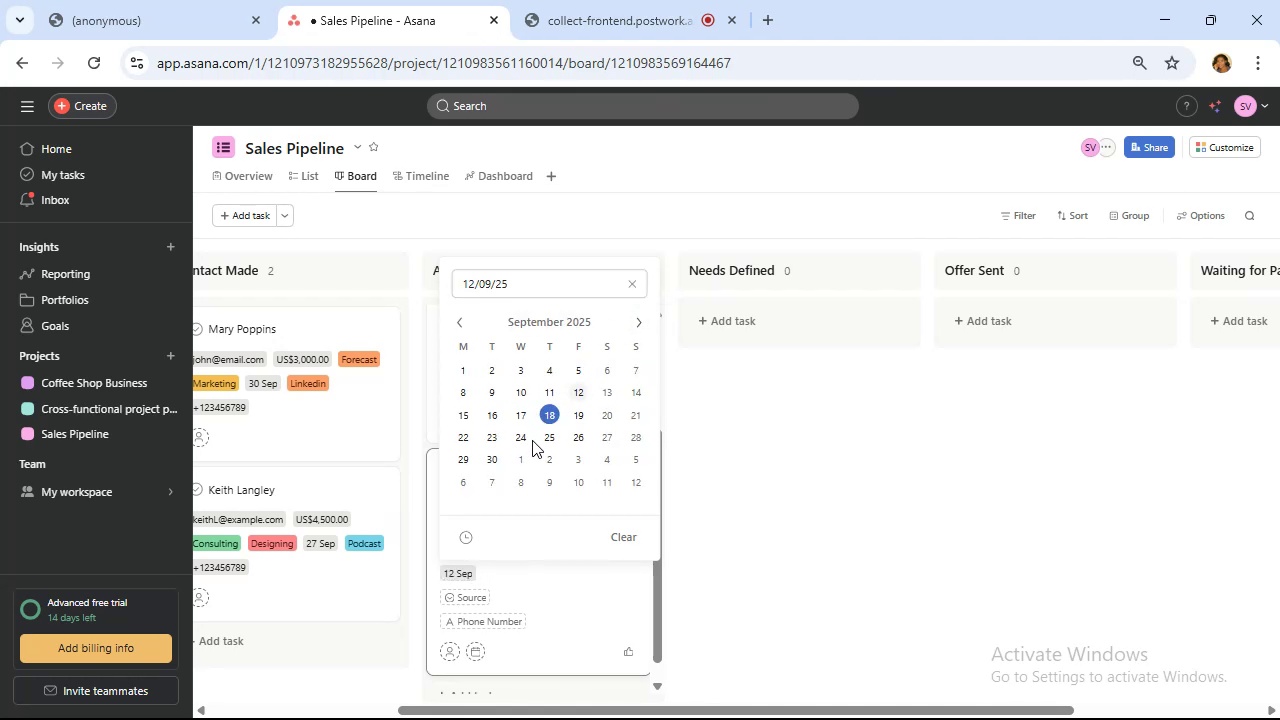 
left_click([541, 599])
 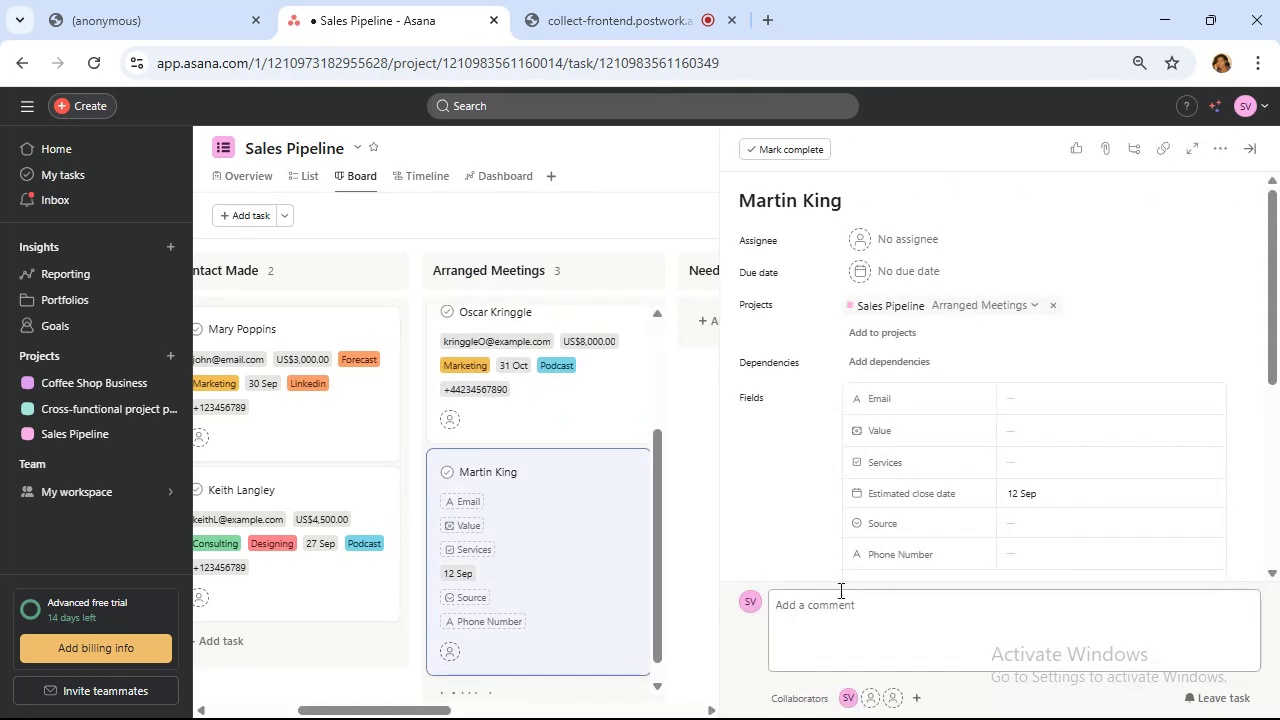 
mouse_move([957, 458])
 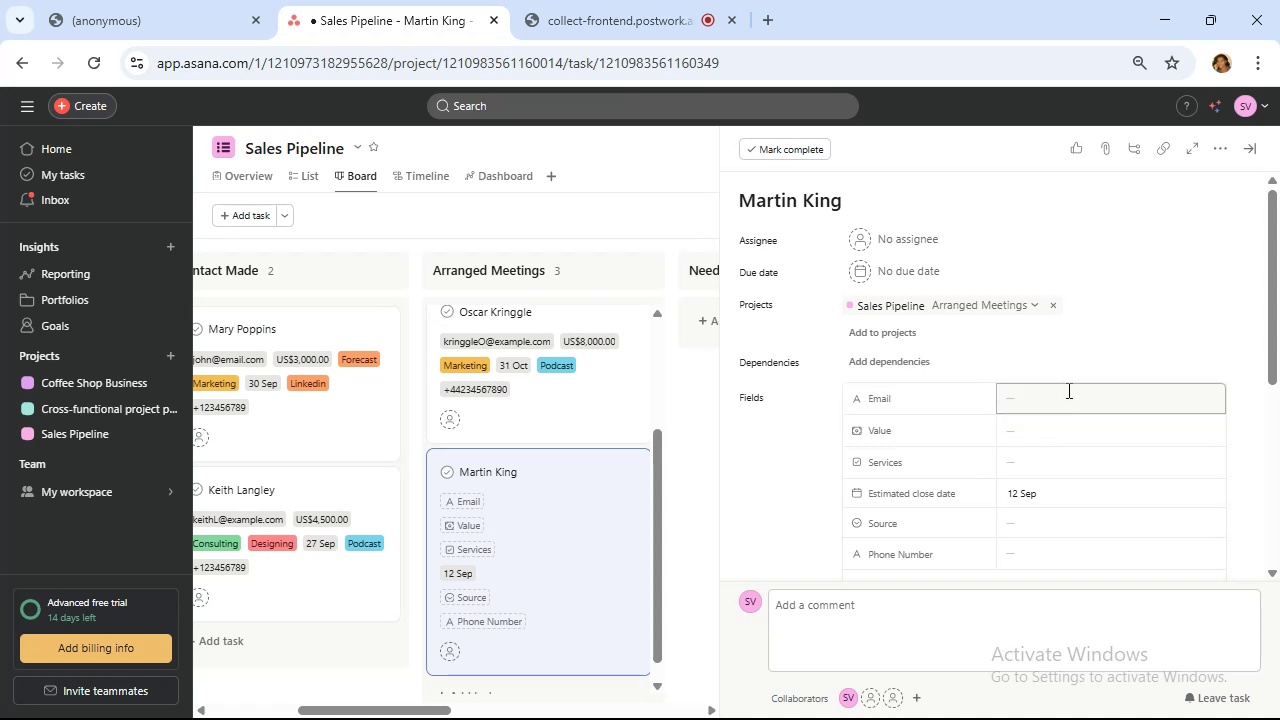 
left_click([1067, 390])
 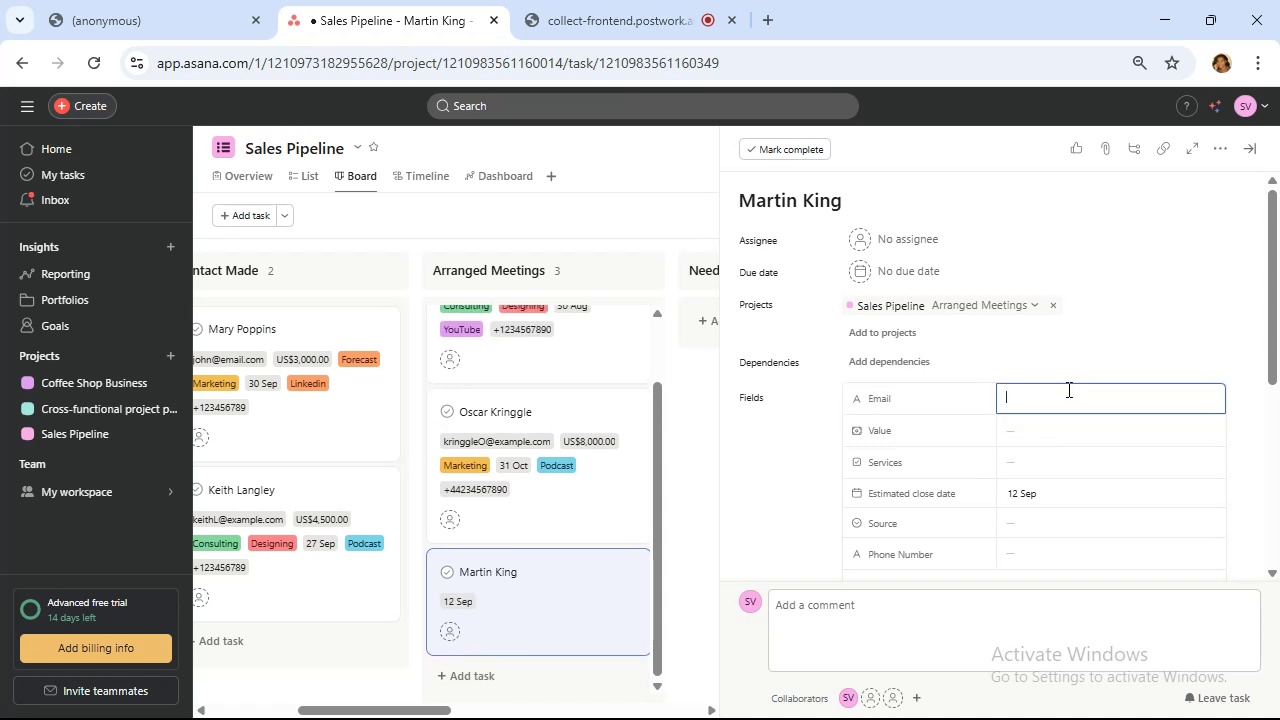 
type(kingm~example.com)
 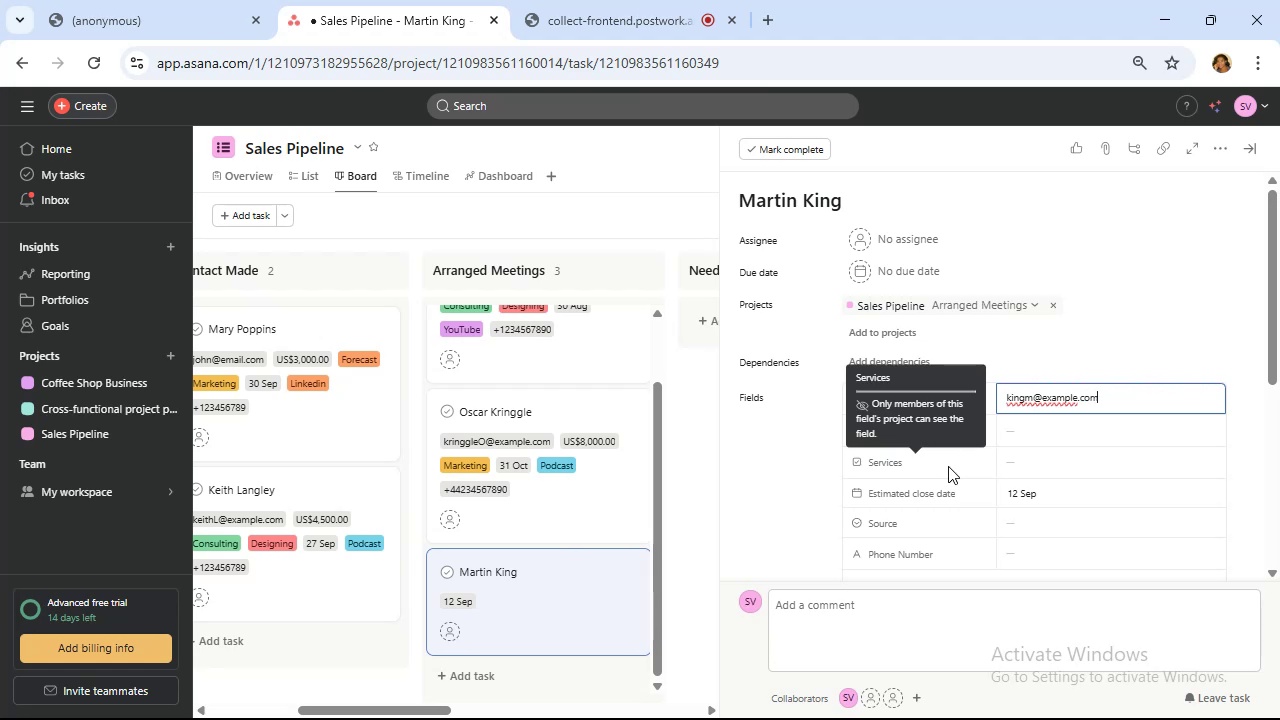 
left_click([1047, 426])
 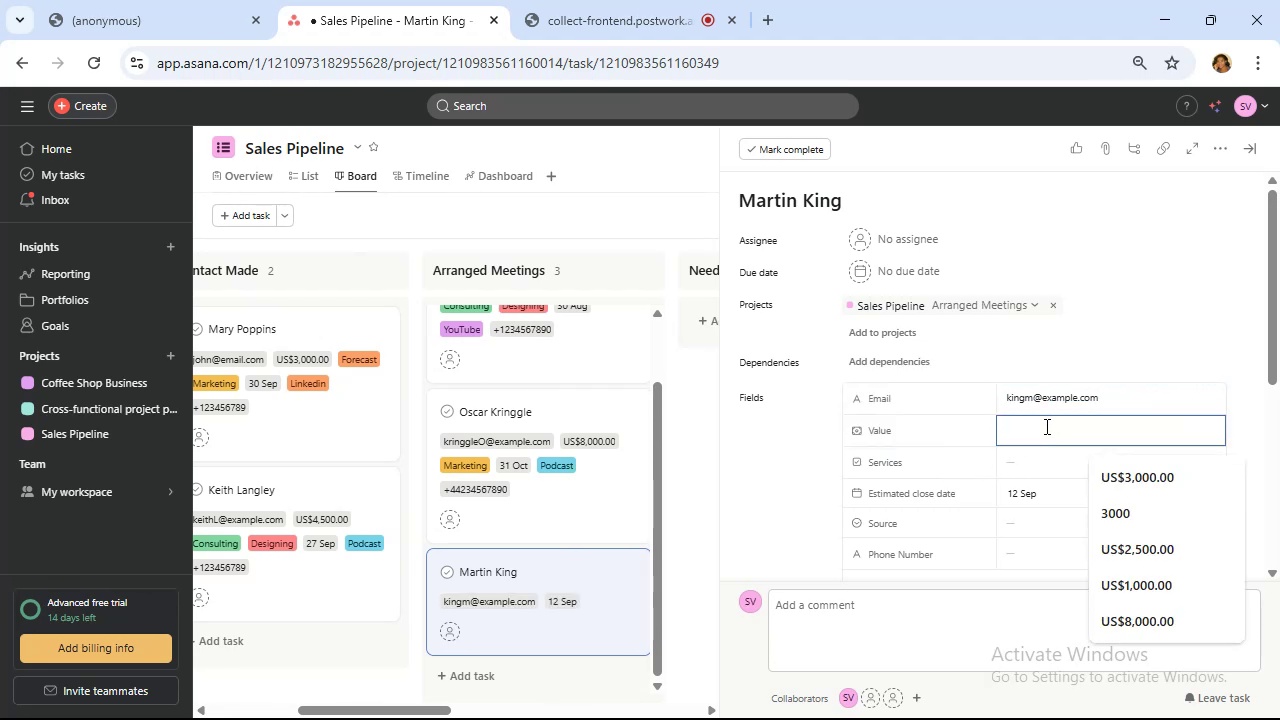 
wait(9.82)
 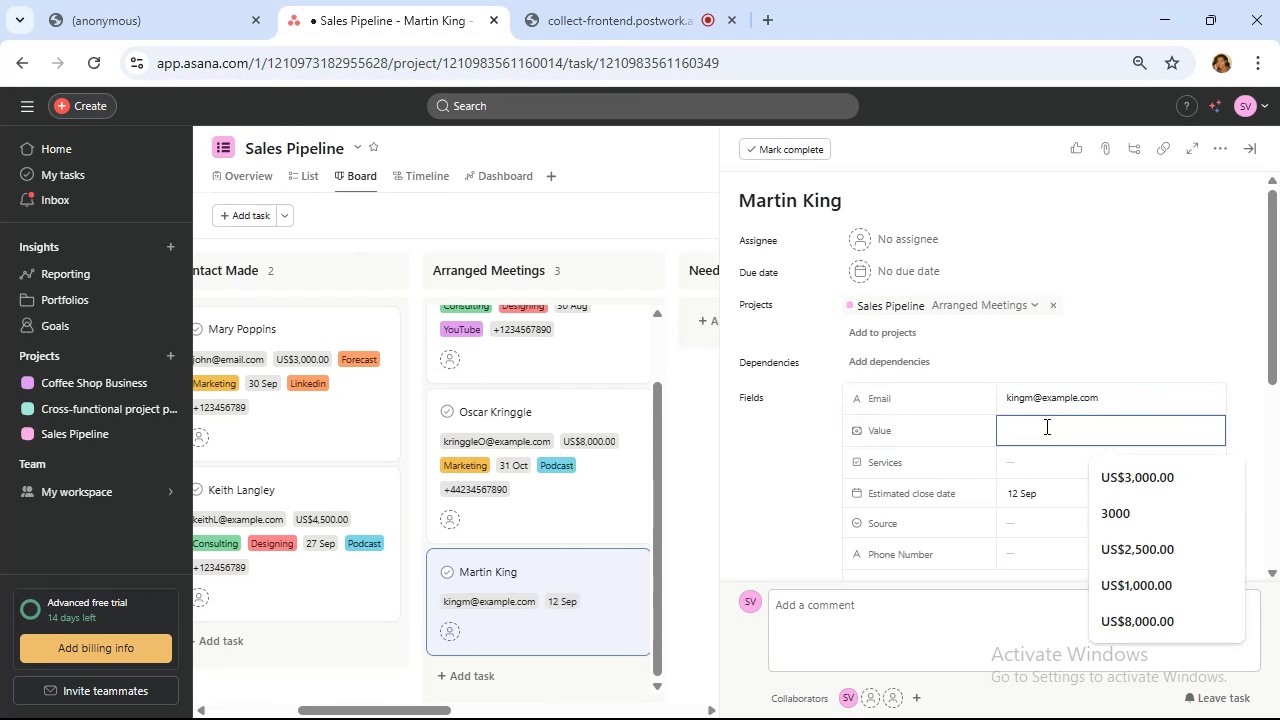 
type(4000)
 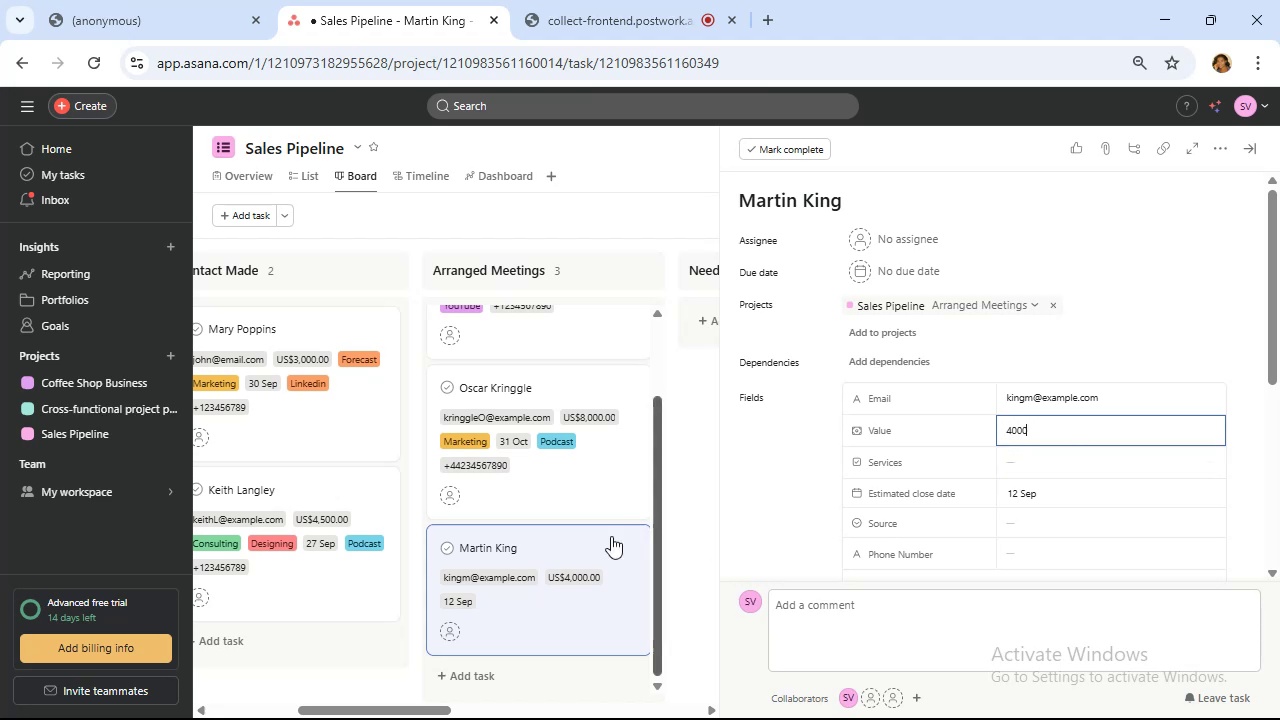 
wait(23.59)
 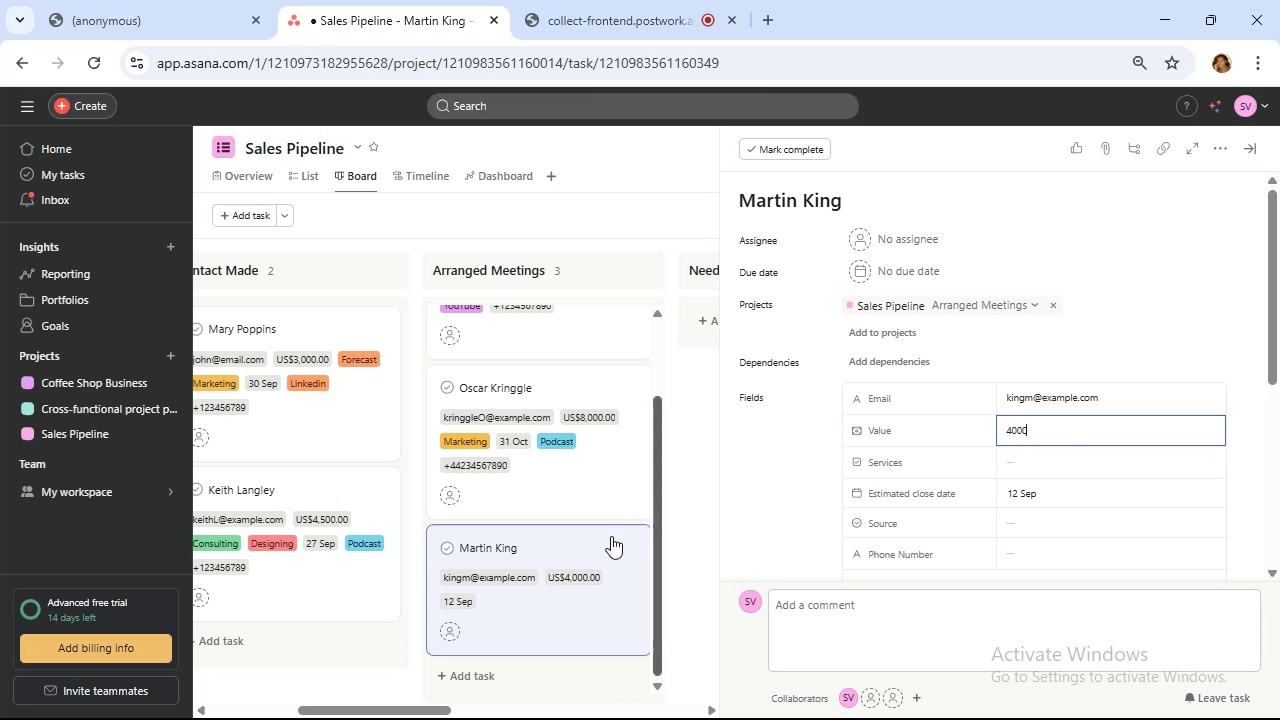 
mouse_move([1048, 457])
 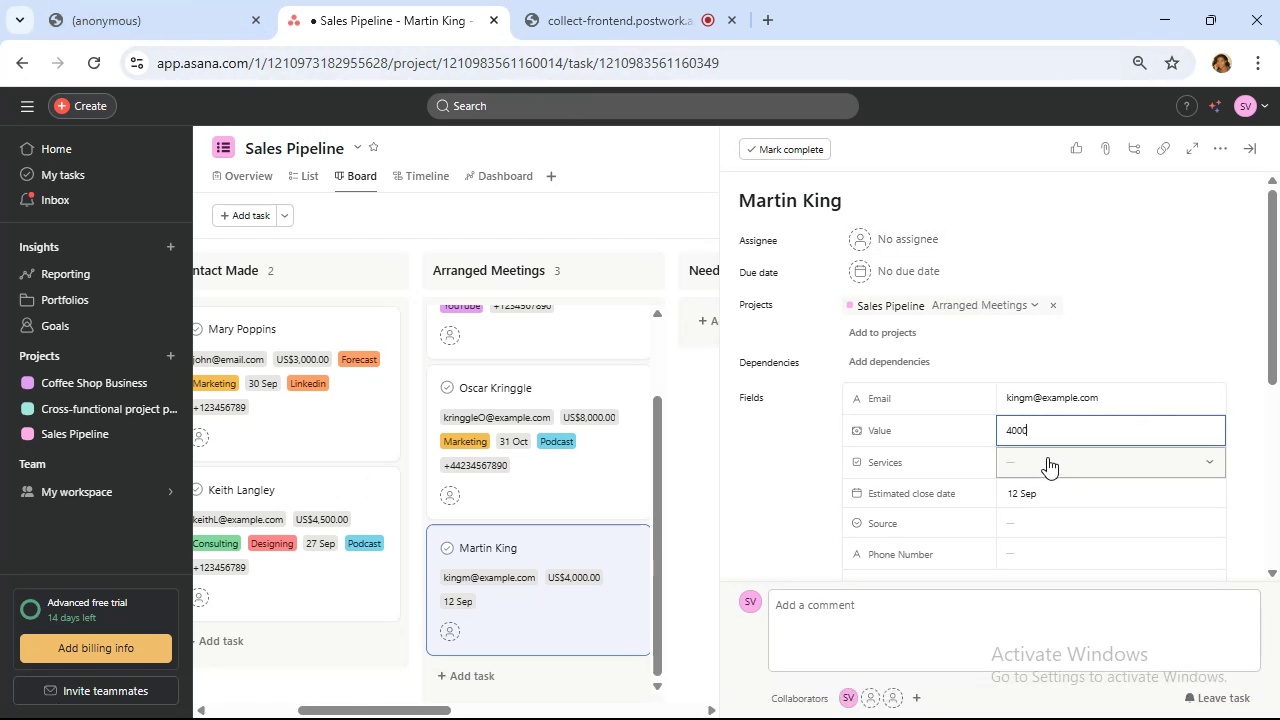 
left_click([1047, 457])
 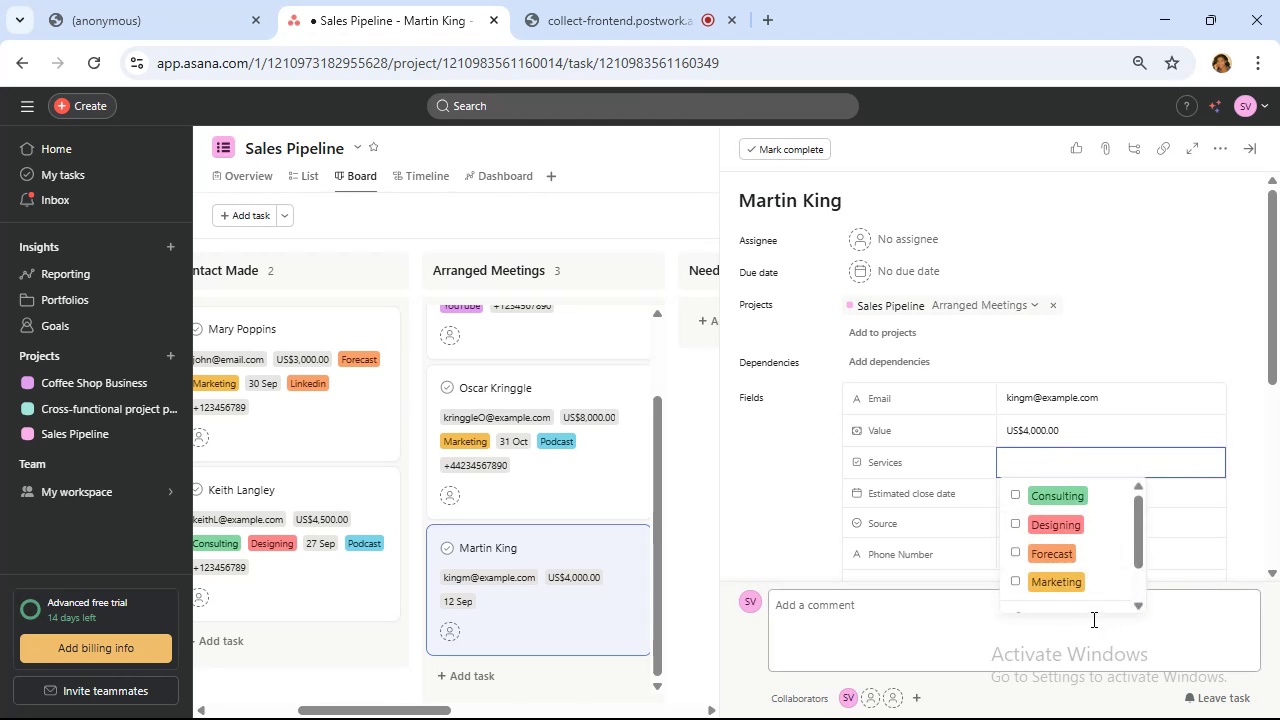 
left_click([1071, 577])
 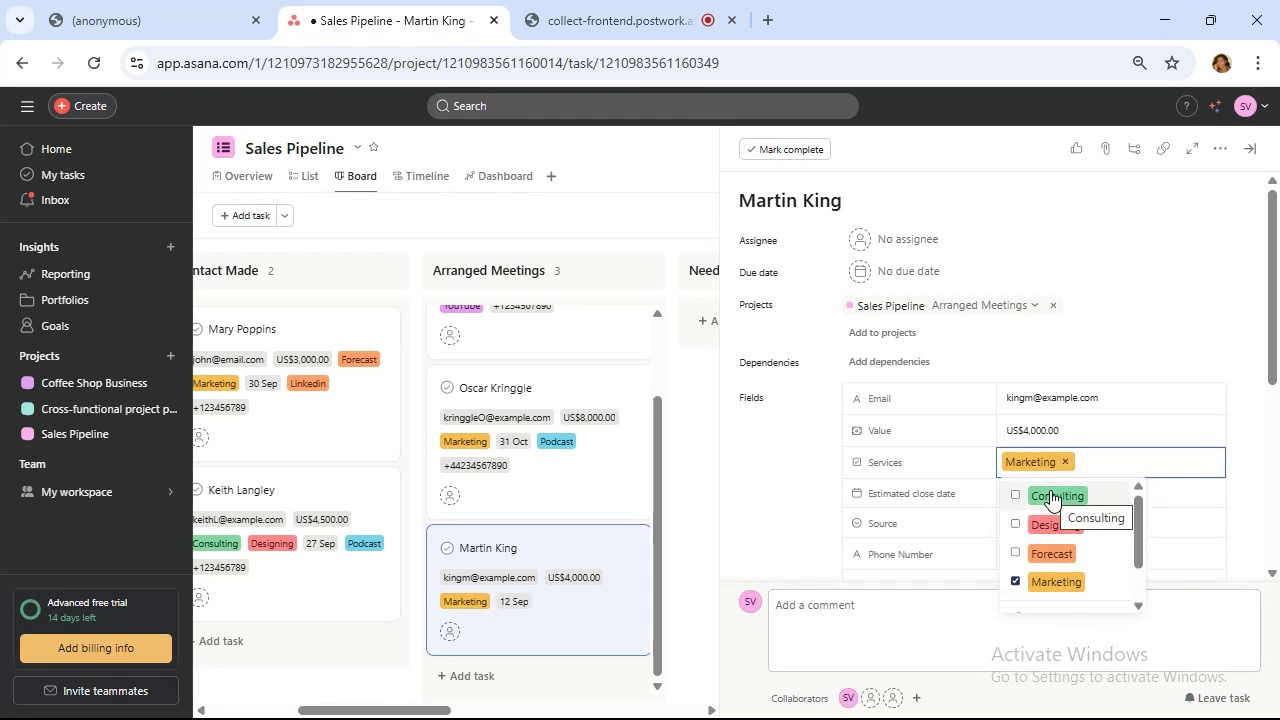 
wait(8.13)
 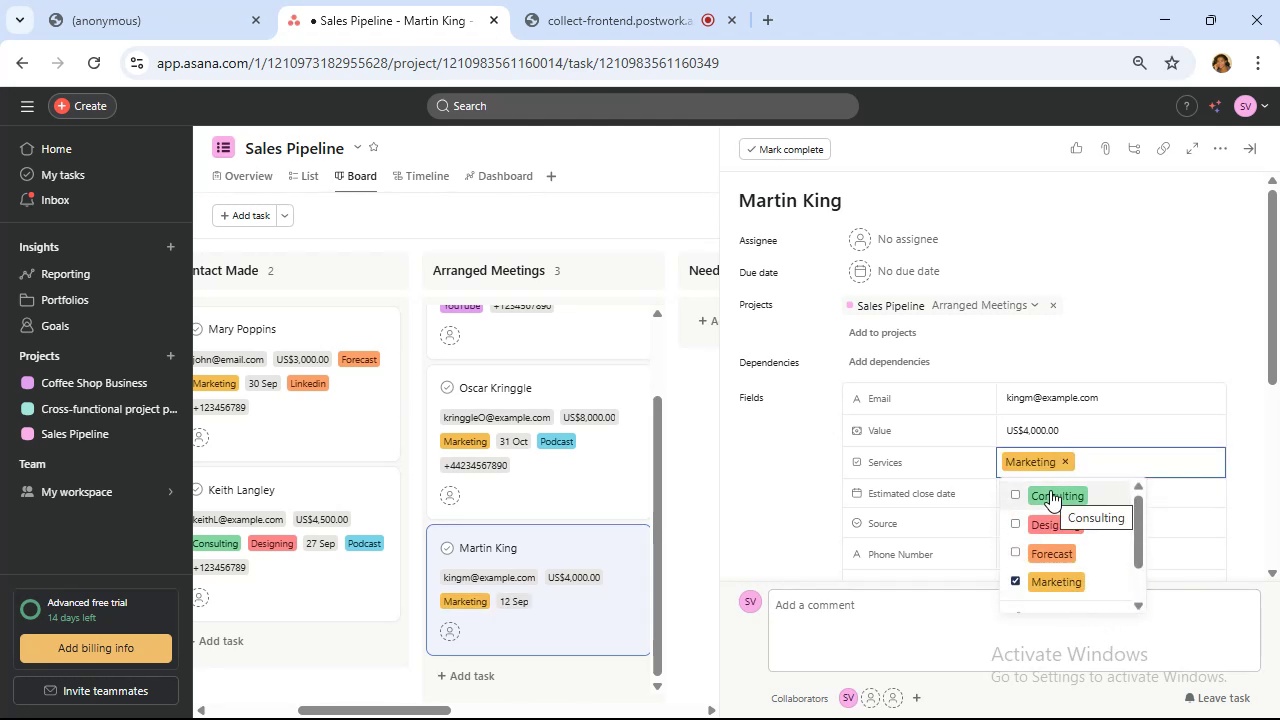 
left_click([1173, 271])
 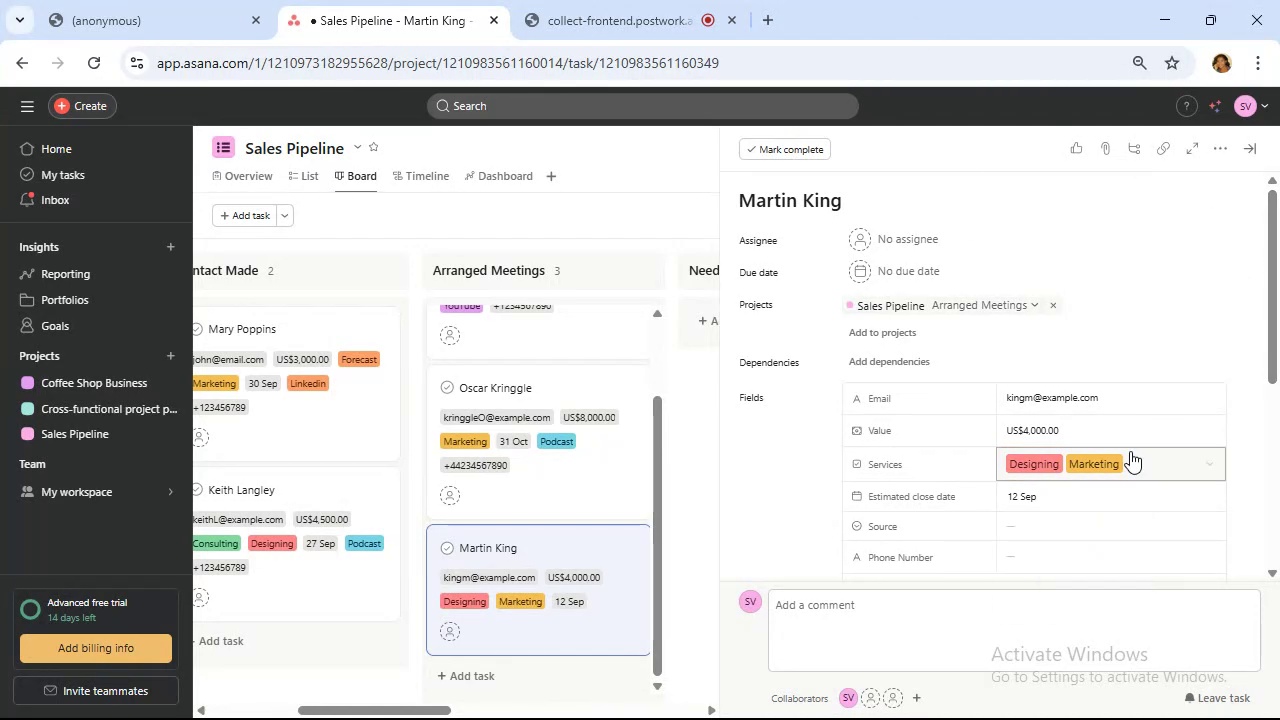 
mouse_move([1129, 492])
 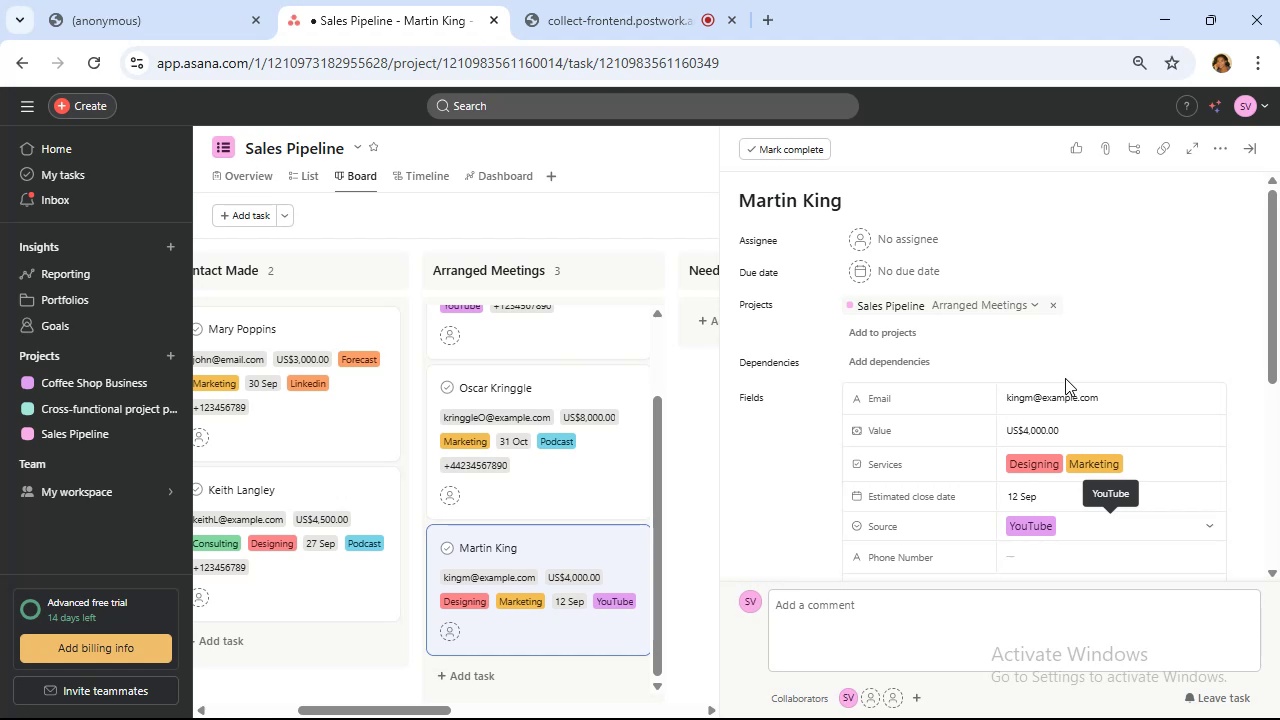 
wait(7.19)
 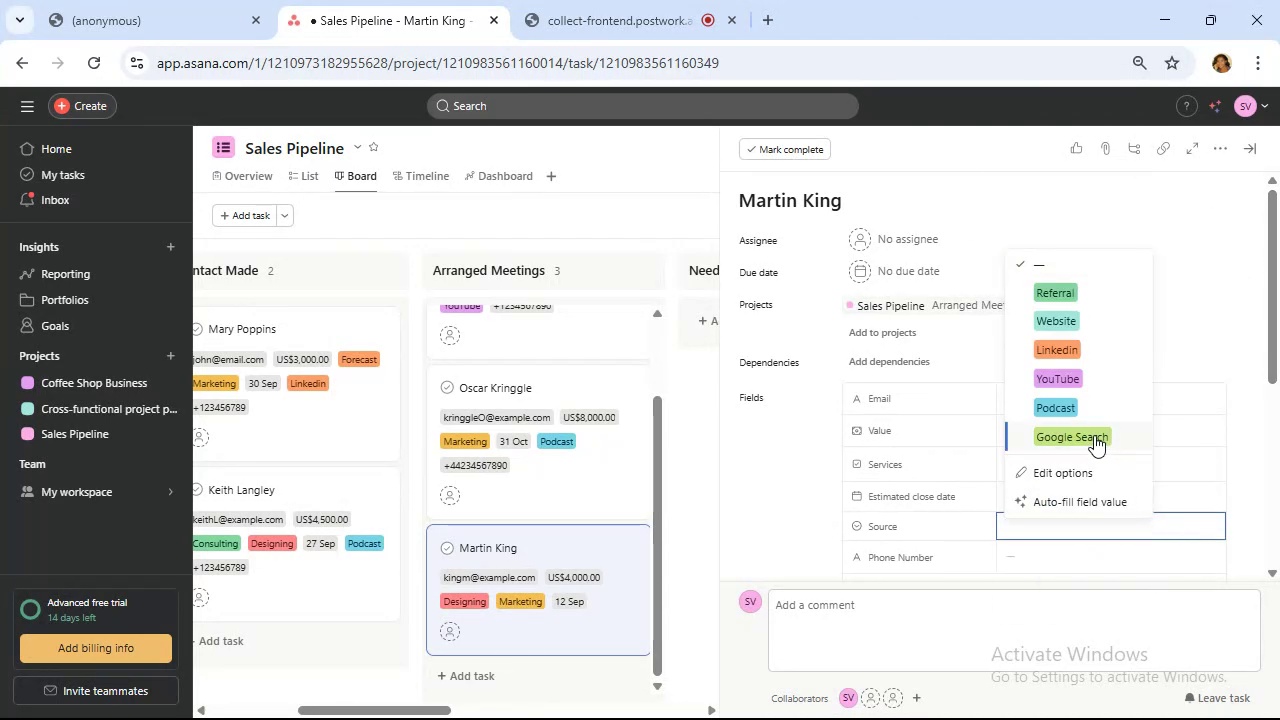 
scroll: coordinate [1000, 260], scroll_direction: down, amount: 3.0
 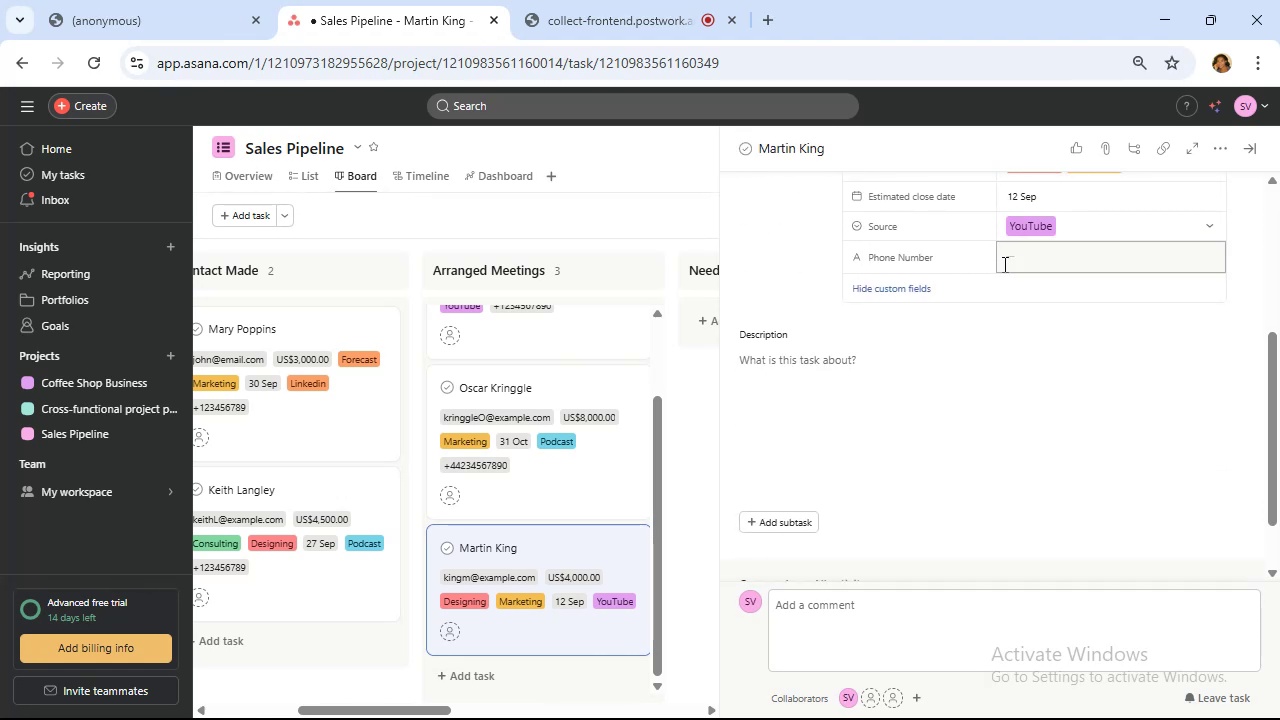 
left_click_drag(start_coordinate=[1006, 272], to_coordinate=[1009, 277])
 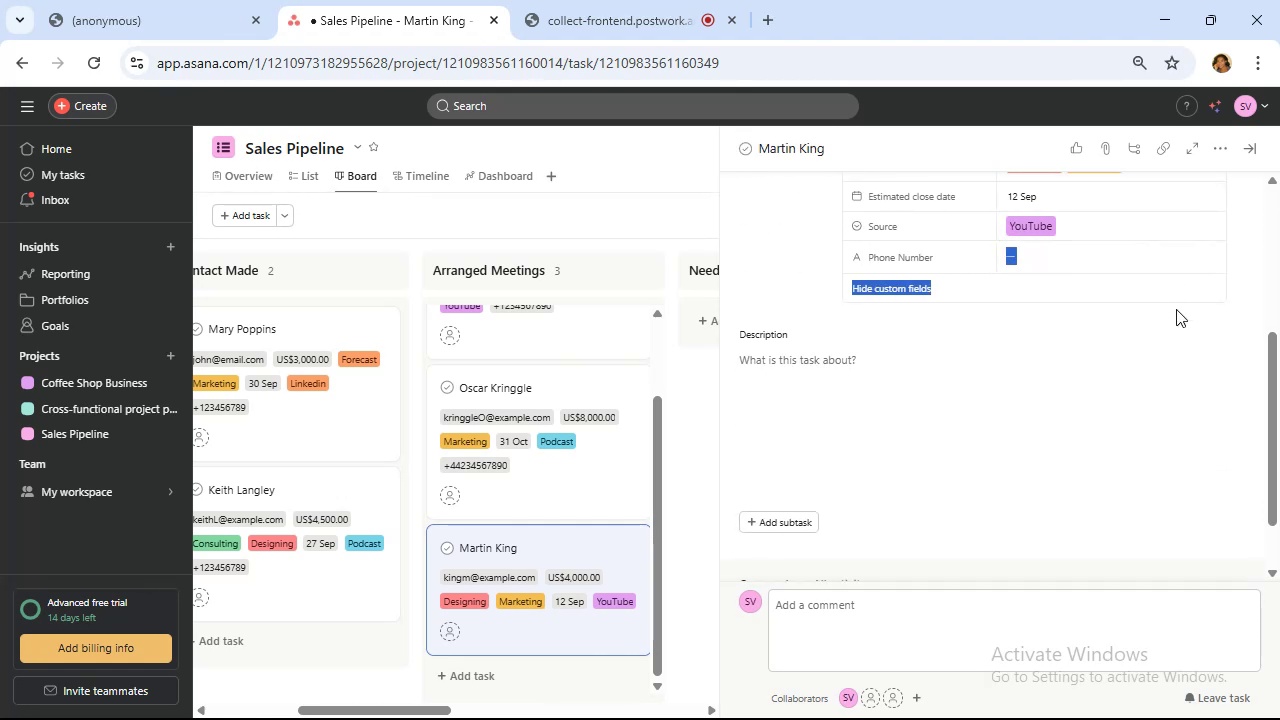 
left_click([1157, 258])
 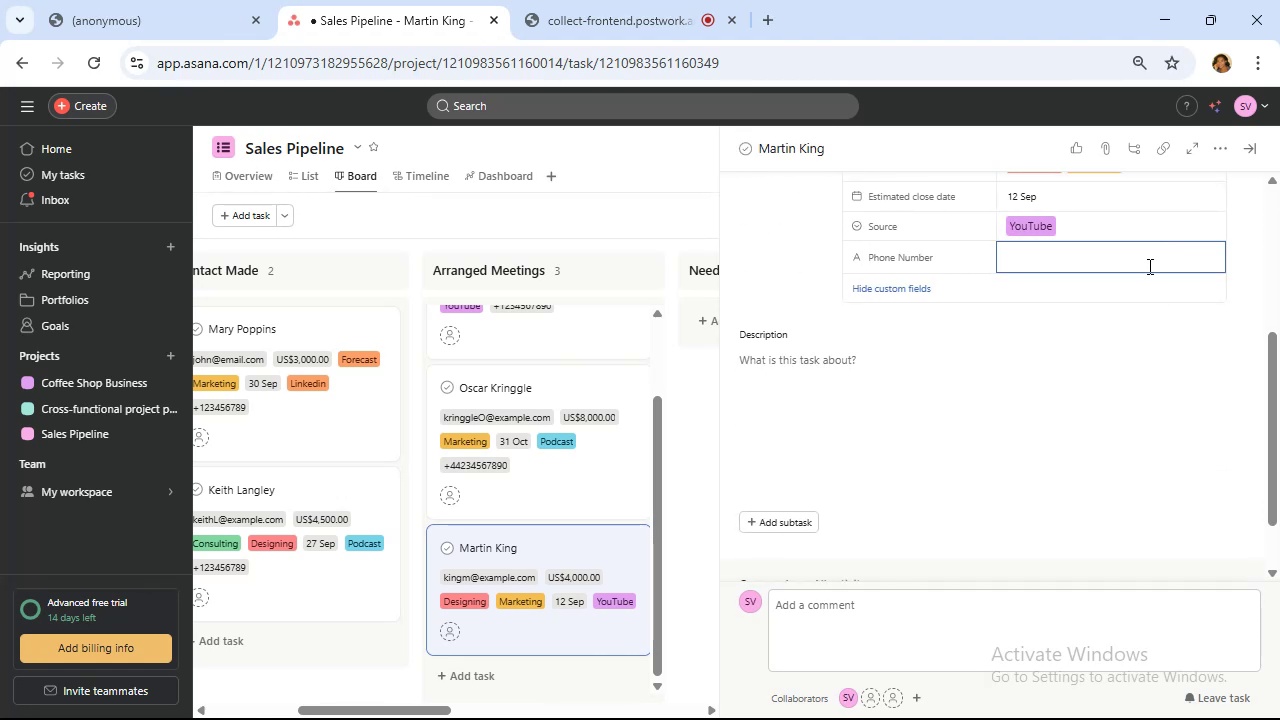 
type(+44123567890)
 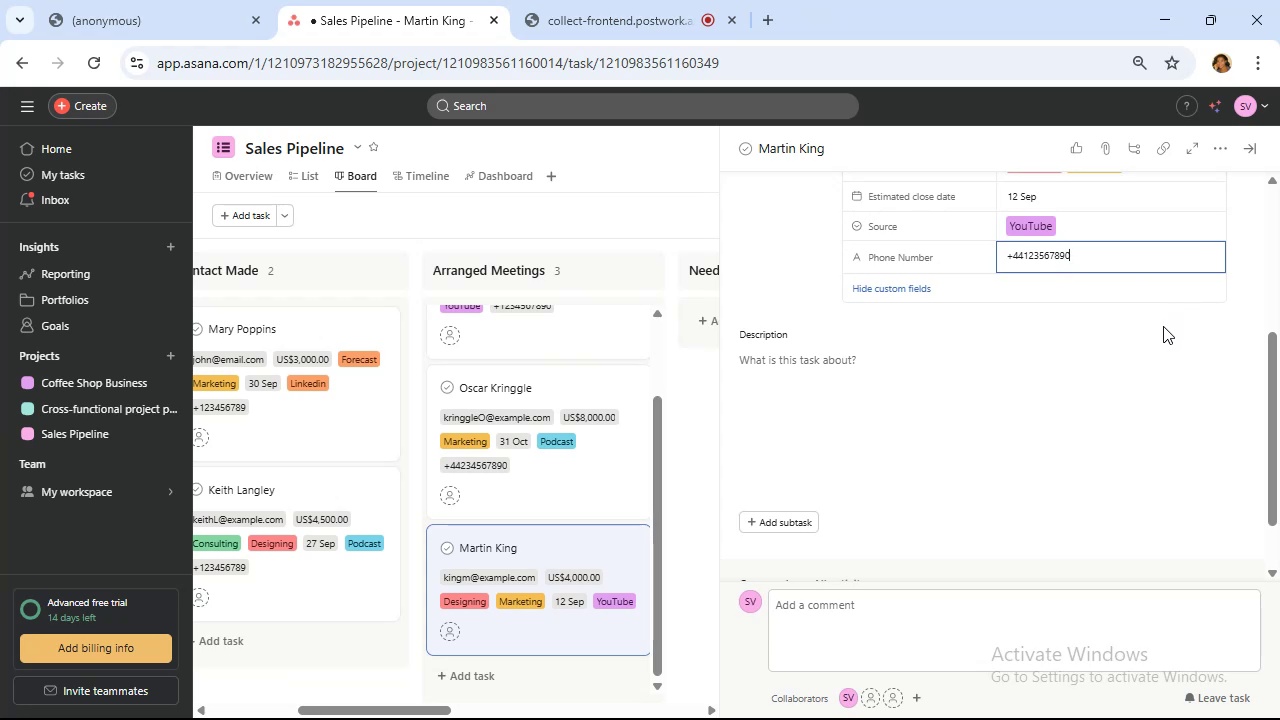 
wait(28.53)
 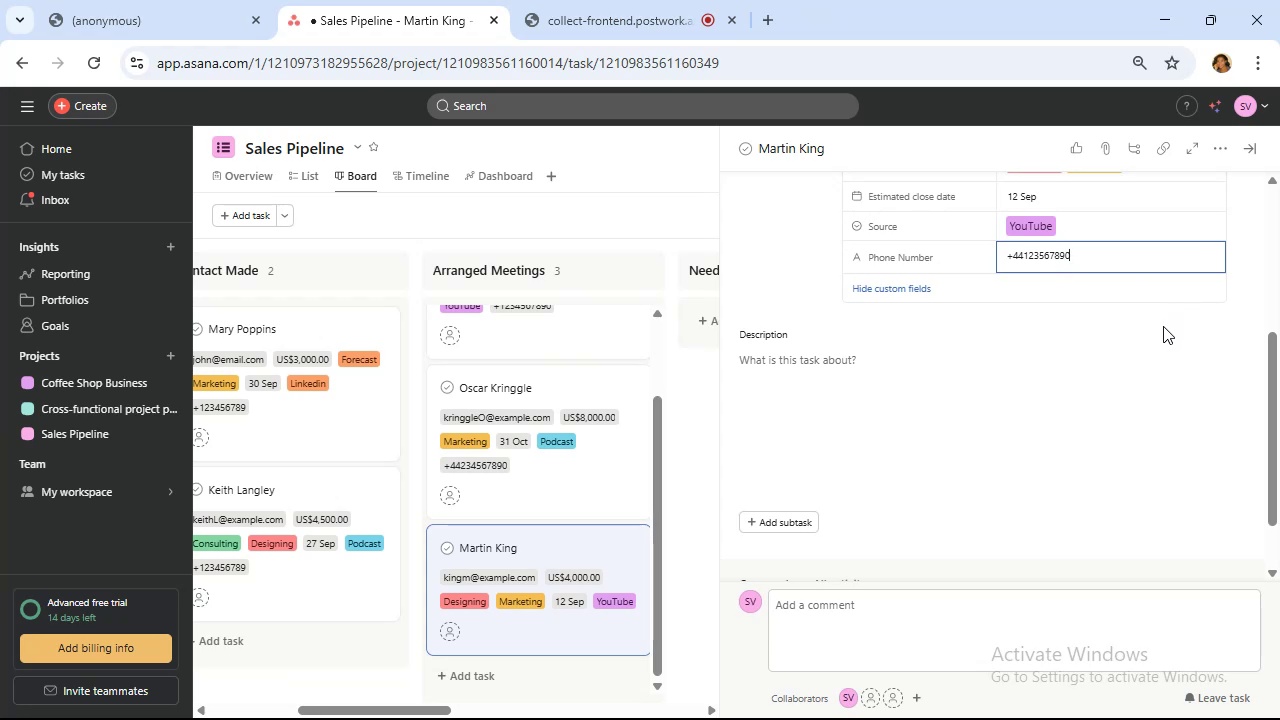 
left_click_drag(start_coordinate=[1272, 355], to_coordinate=[1277, 269])
 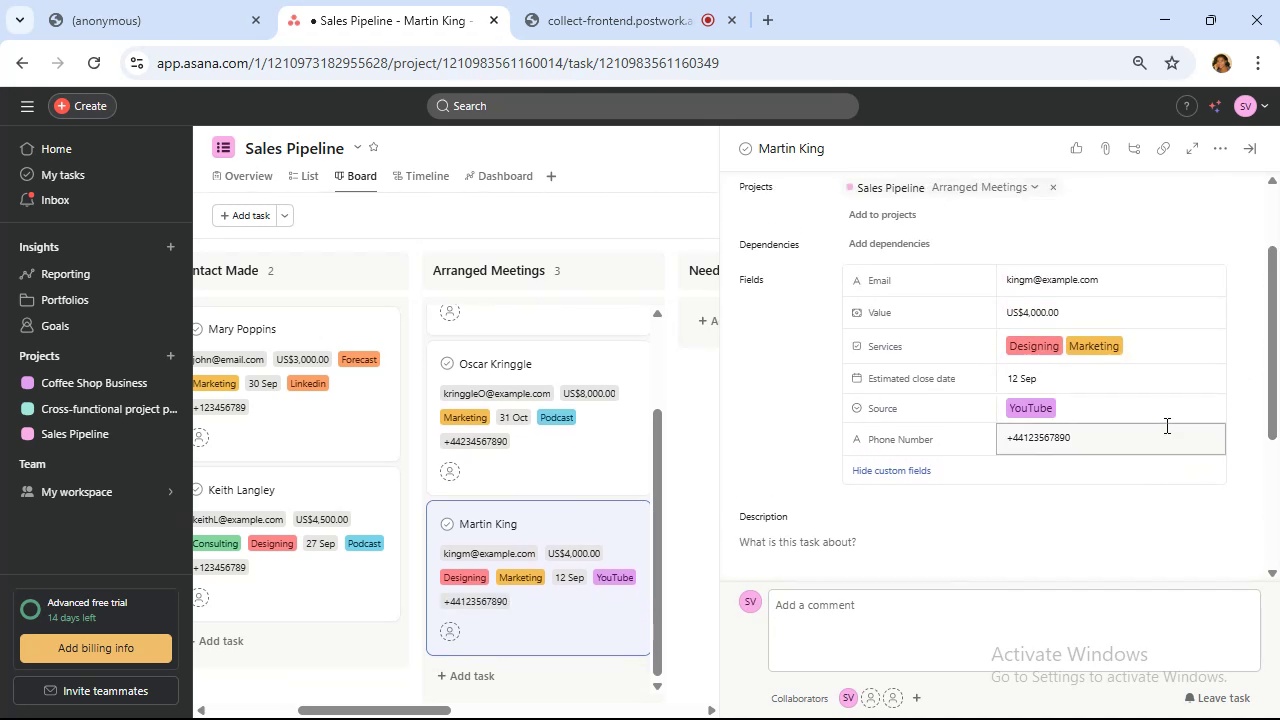 
wait(8.33)
 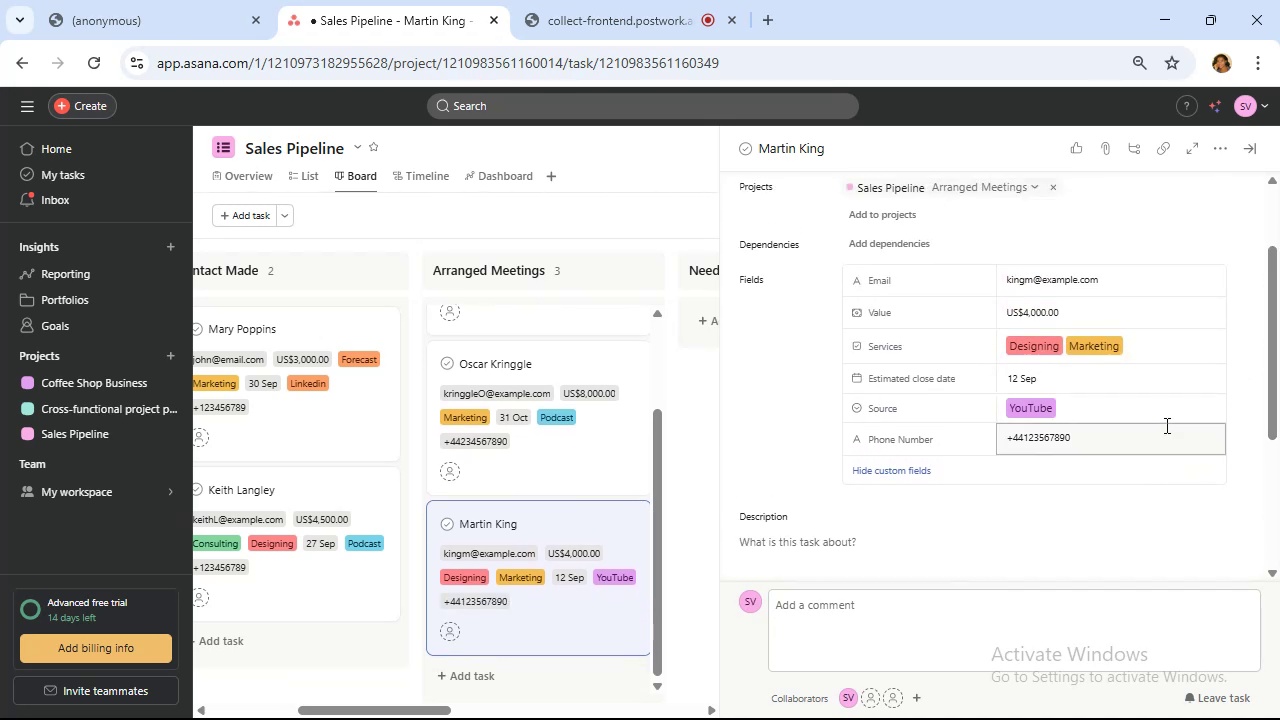 
left_click([1243, 141])
 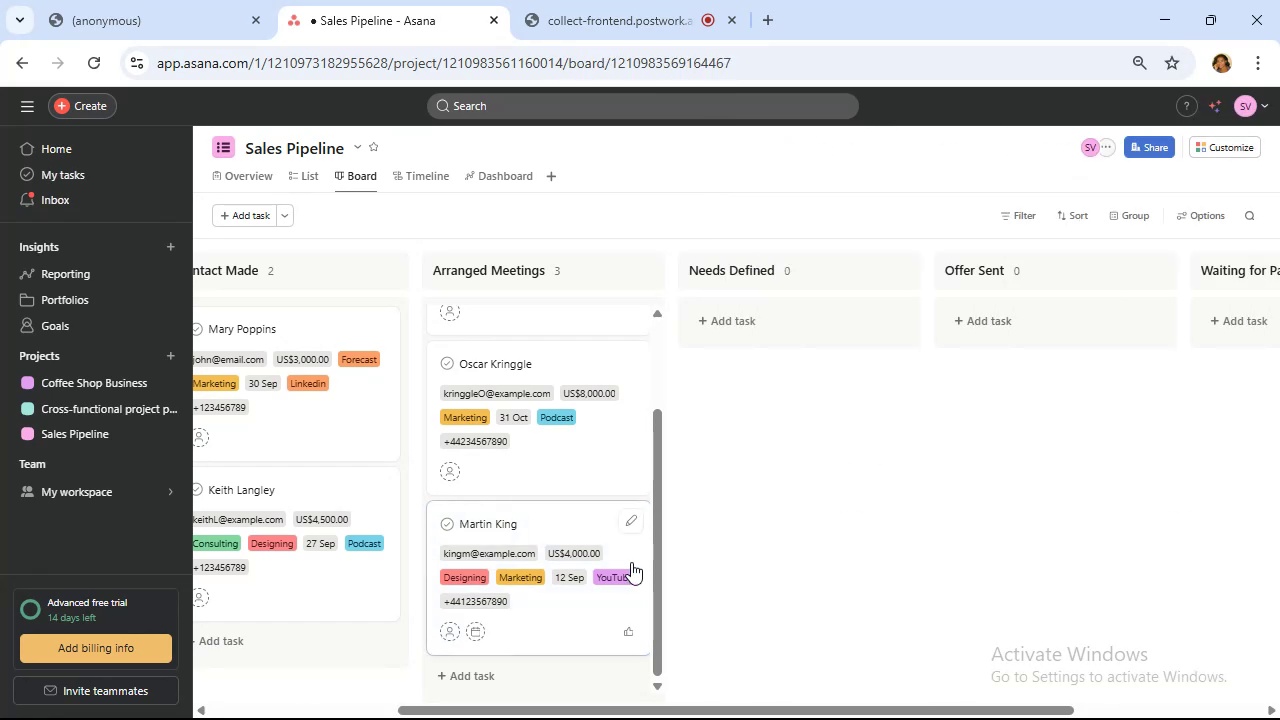 
scroll: coordinate [700, 475], scroll_direction: down, amount: 2.0
 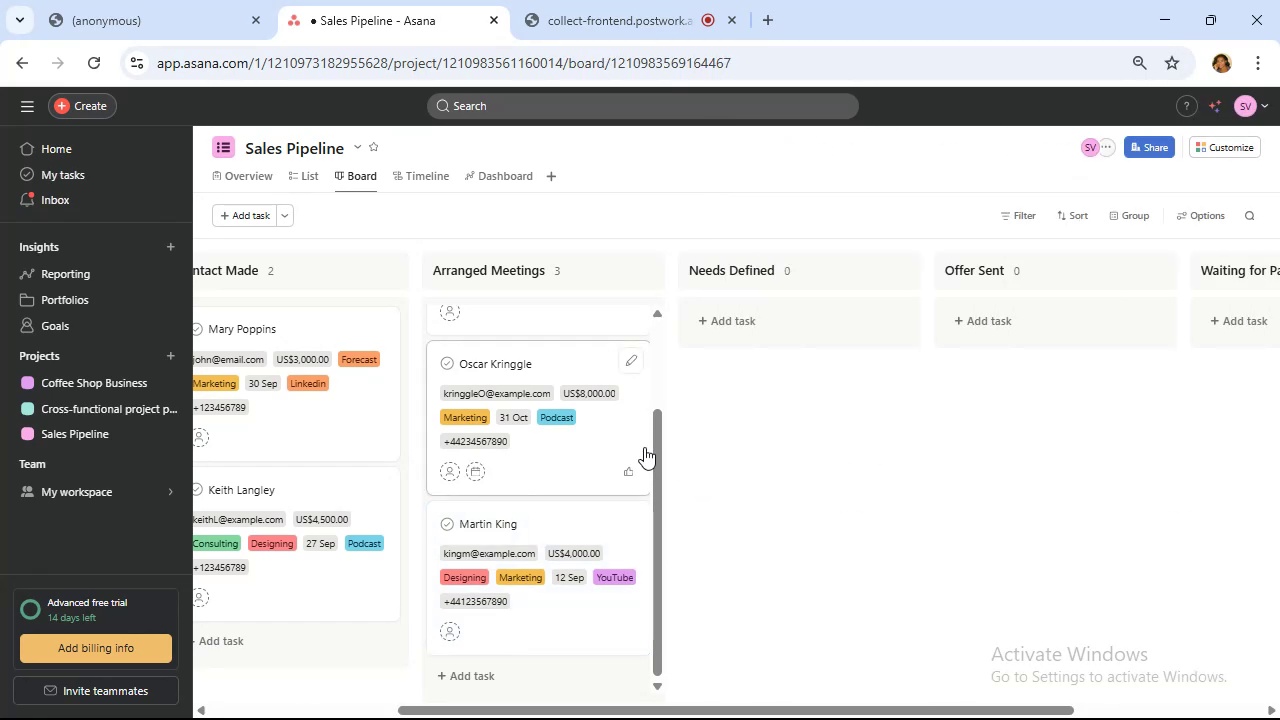 
scroll: coordinate [644, 447], scroll_direction: up, amount: 4.0
 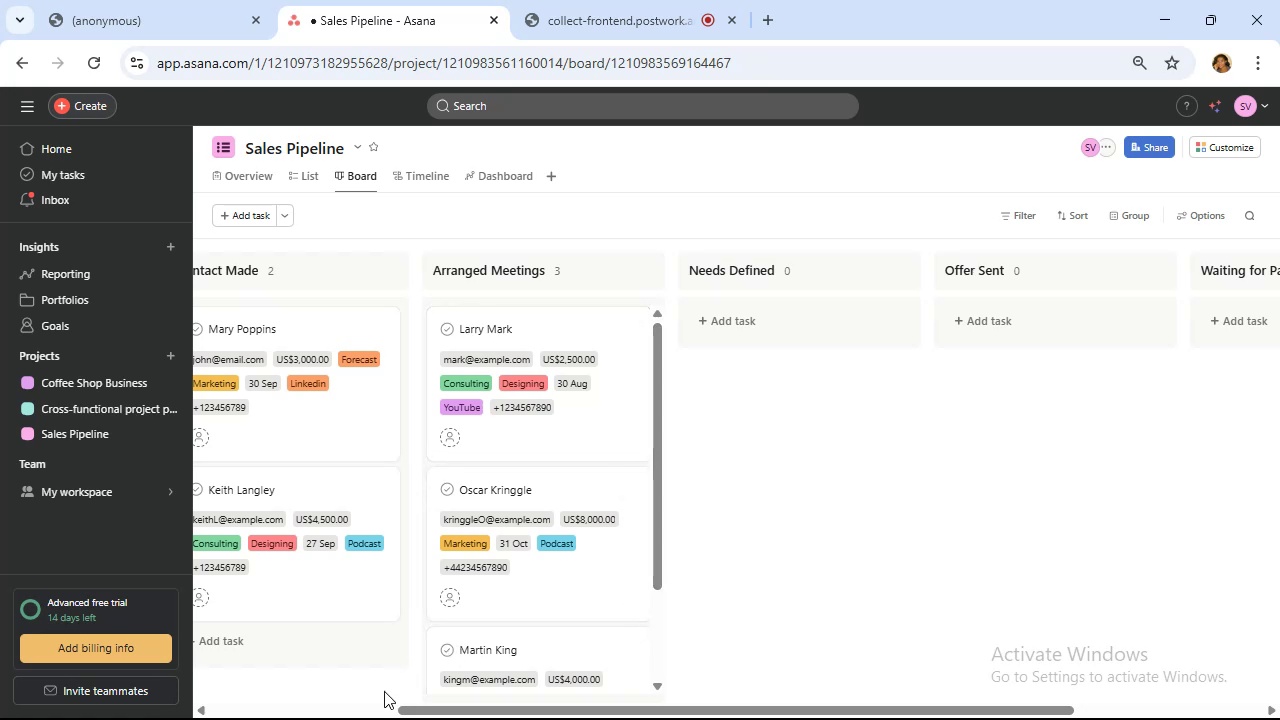 
left_click([377, 701])
 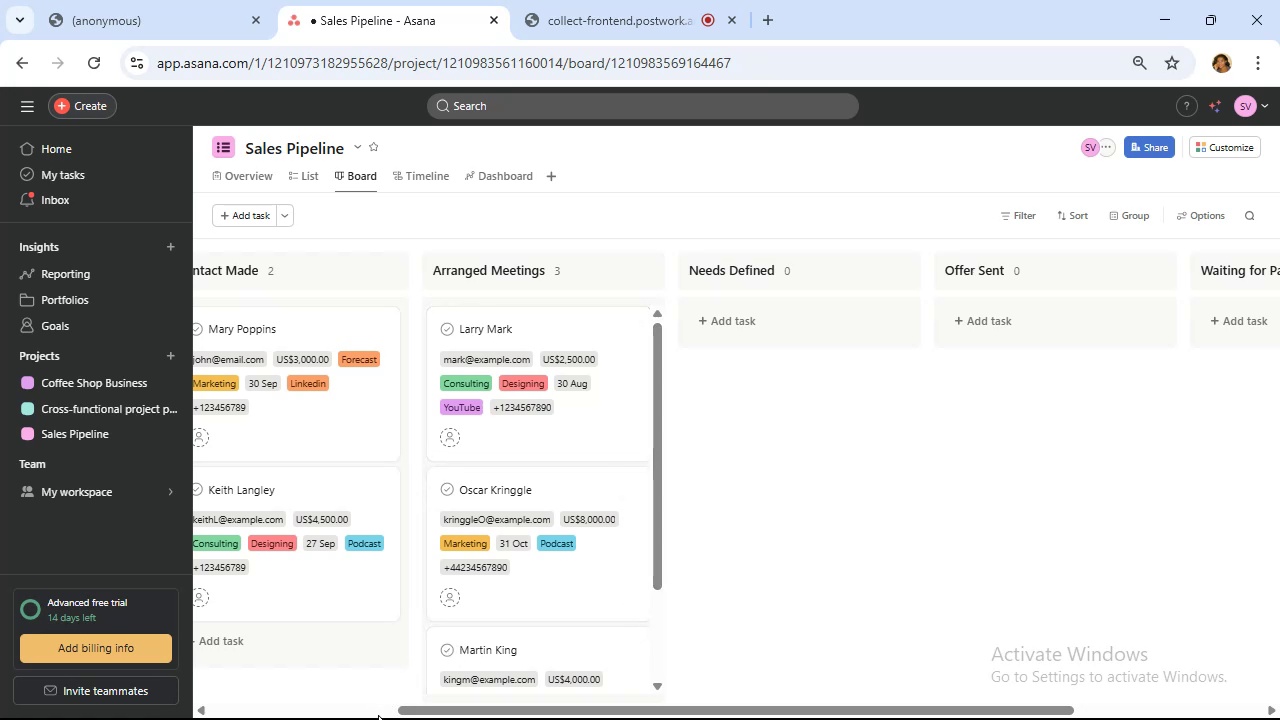 
left_click([378, 715])
 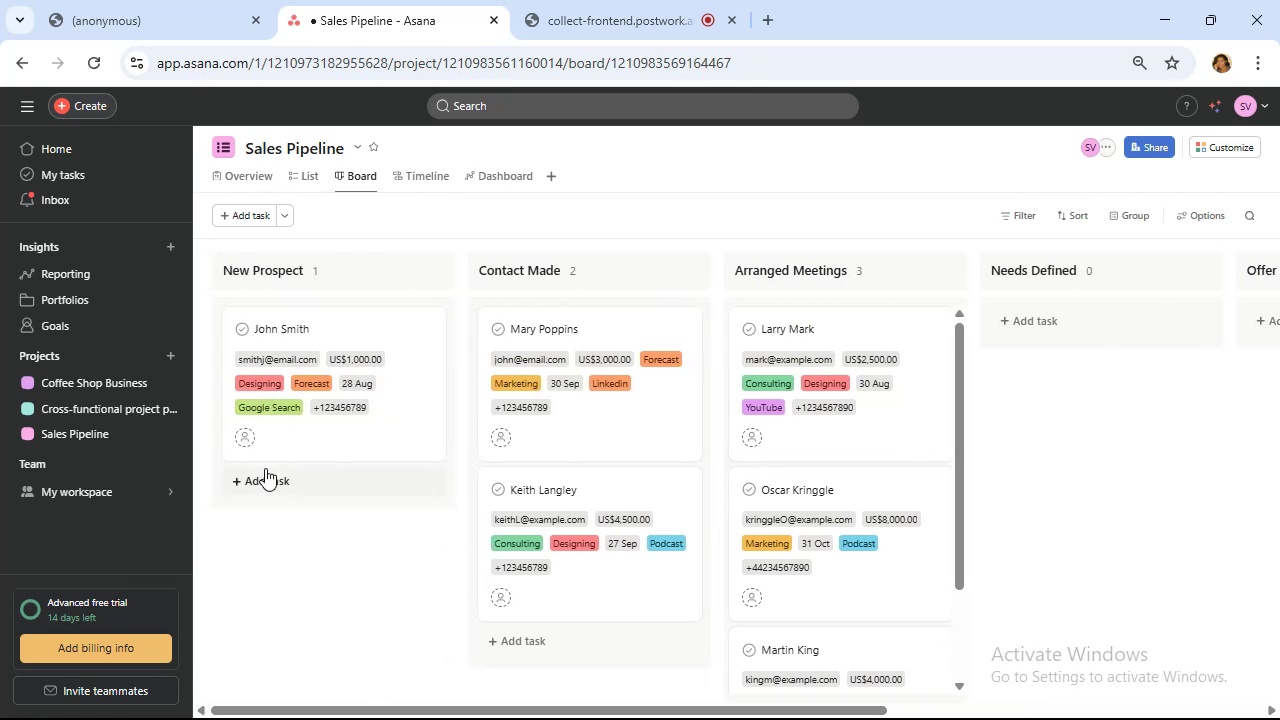 
left_click([265, 468])
 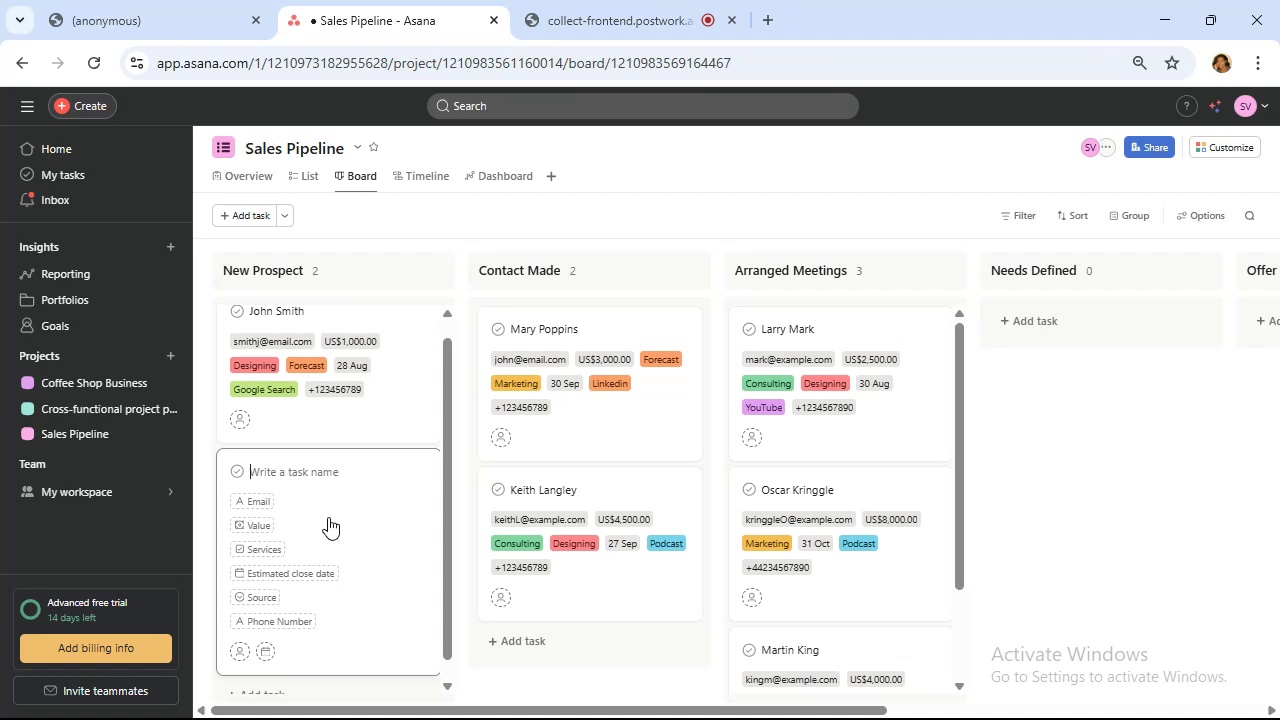 
wait(5.03)
 